 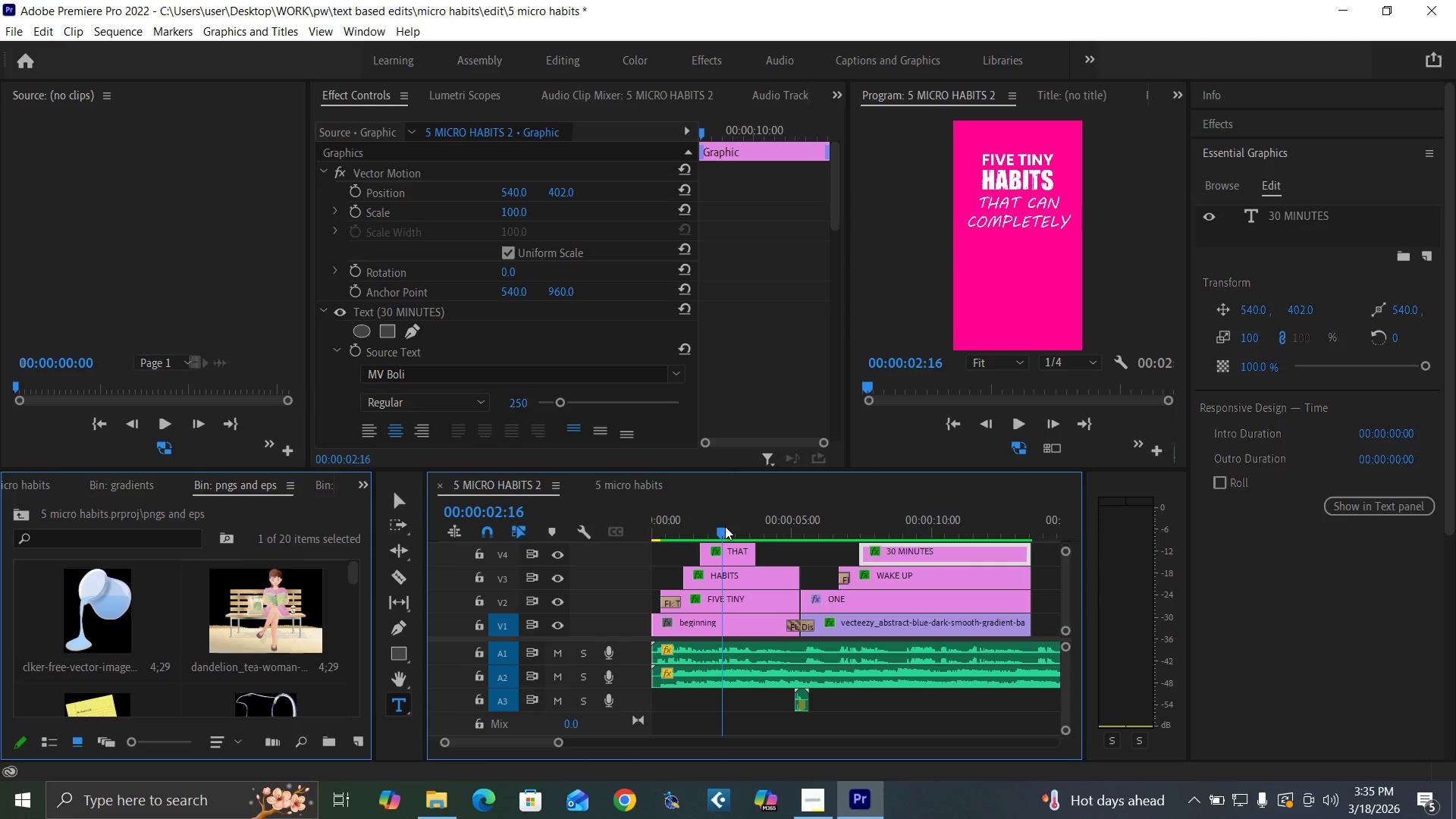 
key(Space)
 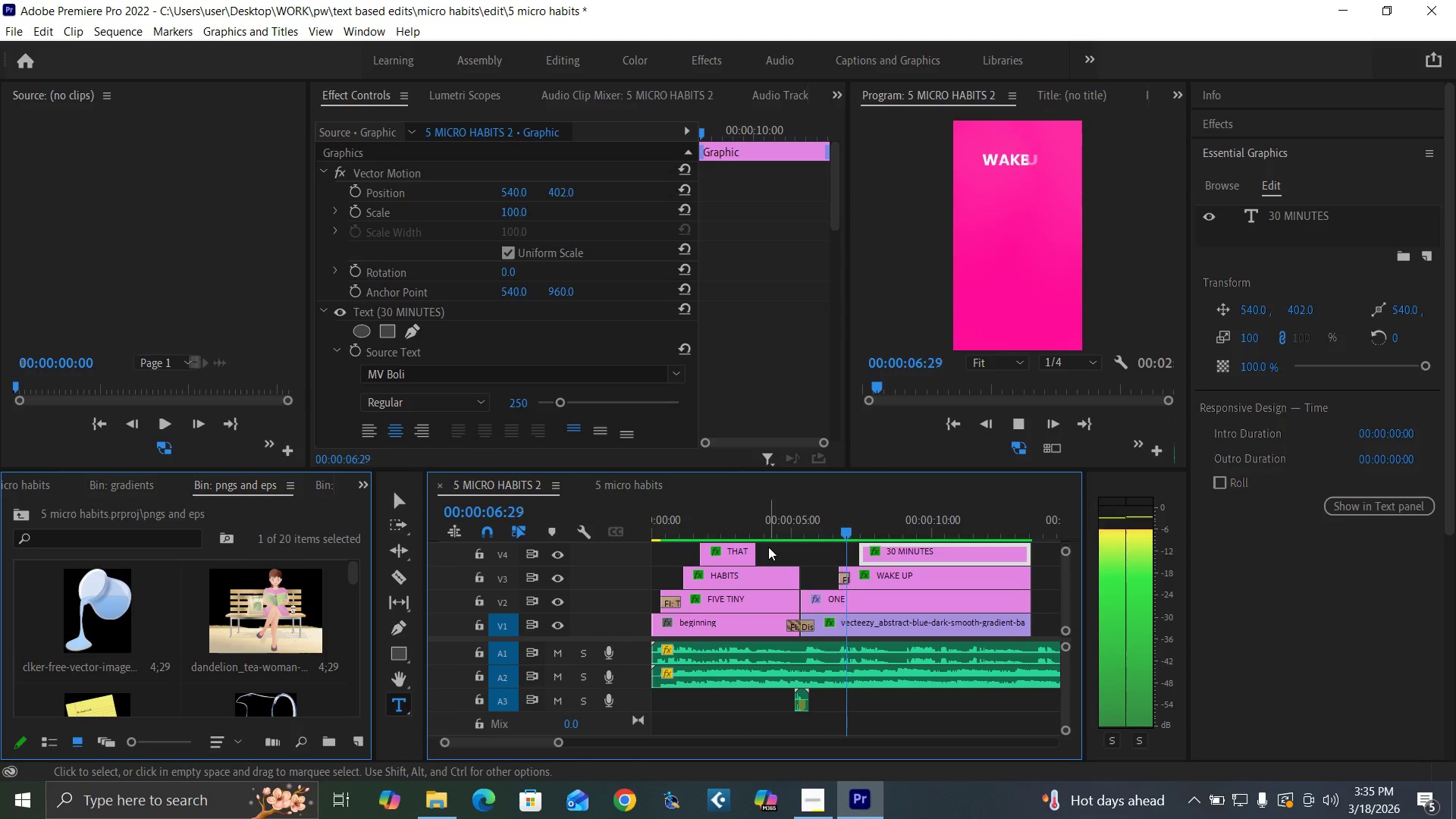 
wait(6.02)
 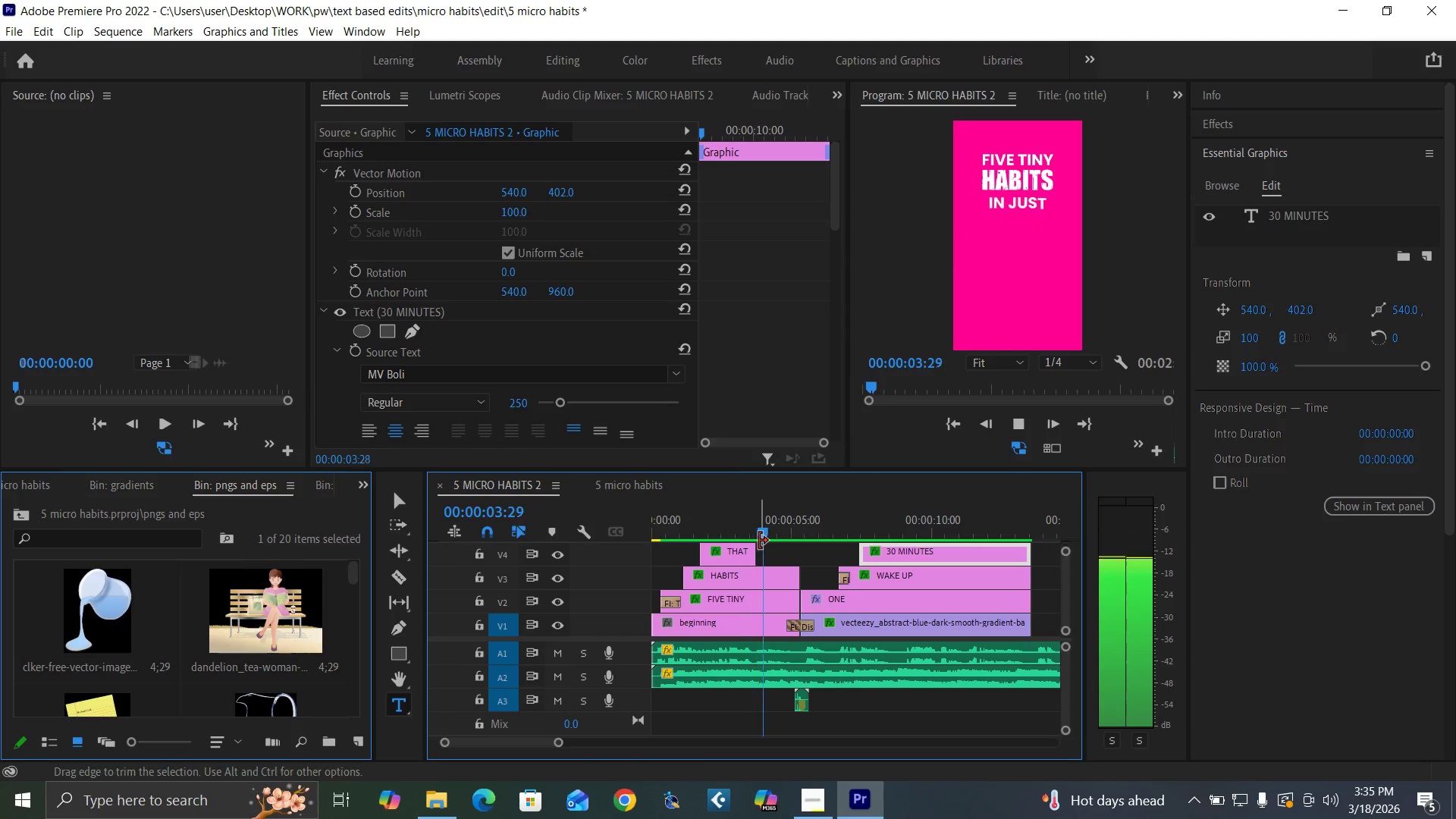 
key(Space)
 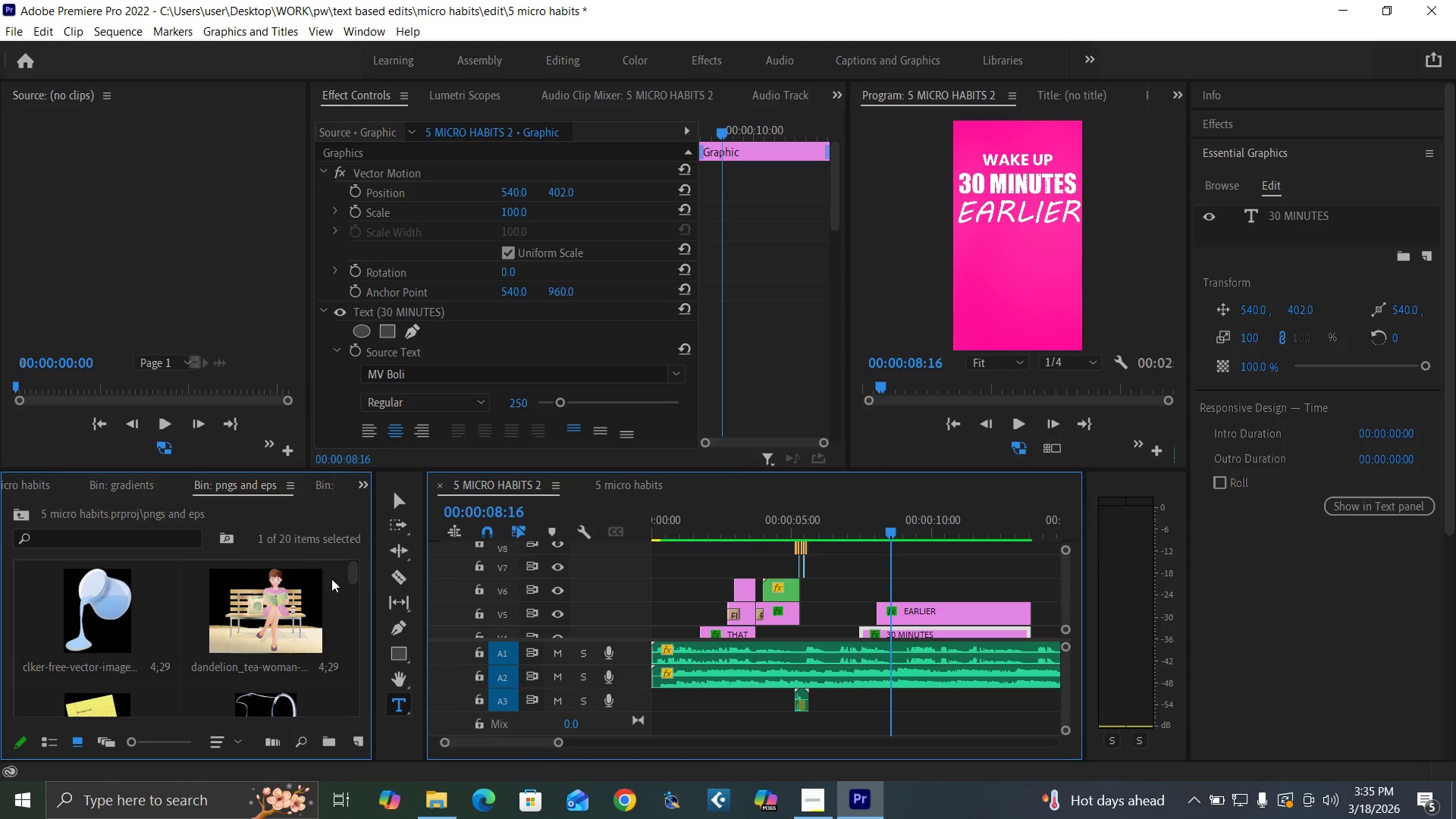 
wait(6.23)
 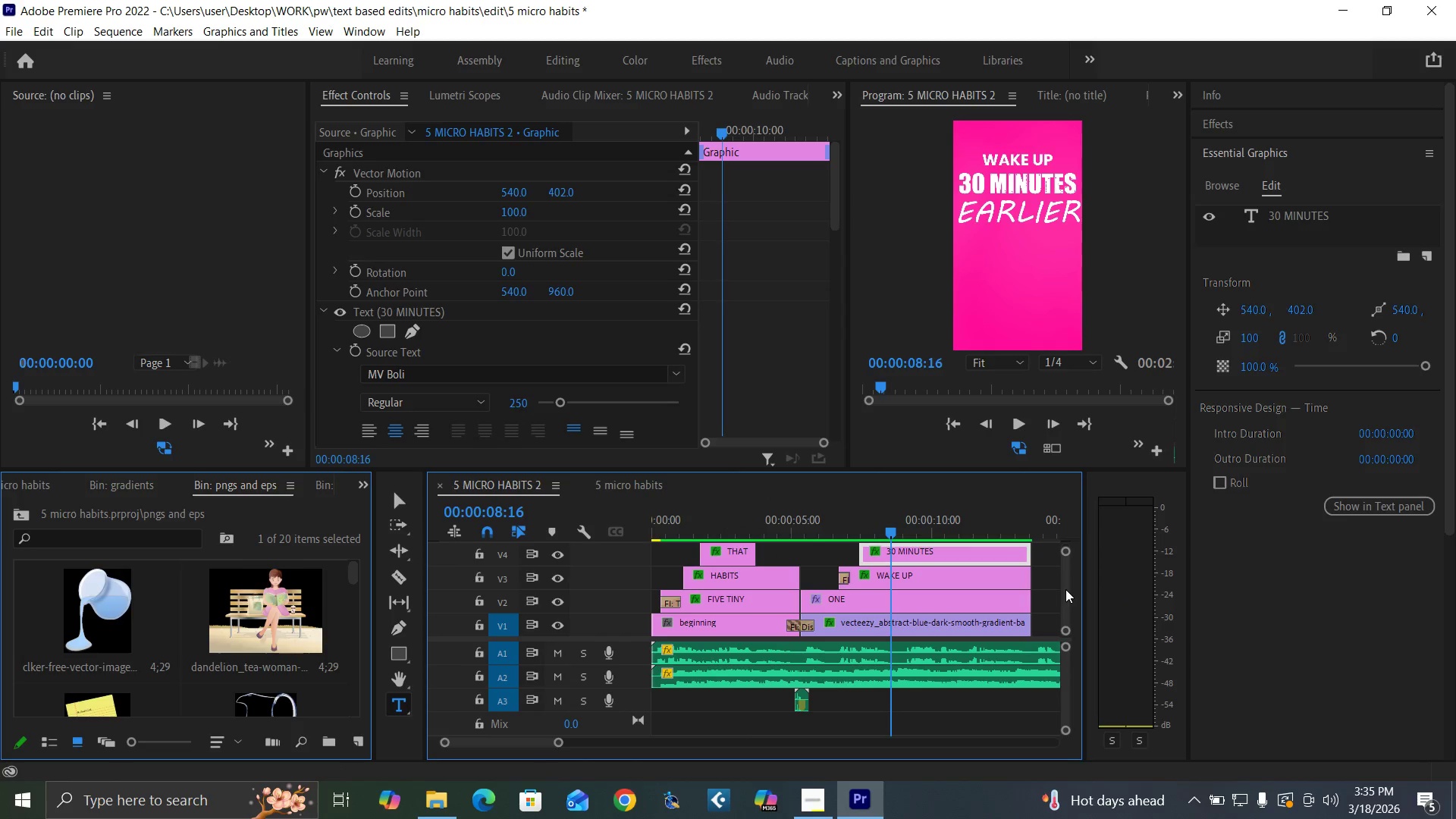 
left_click_drag(start_coordinate=[353, 589], to_coordinate=[334, 613])
 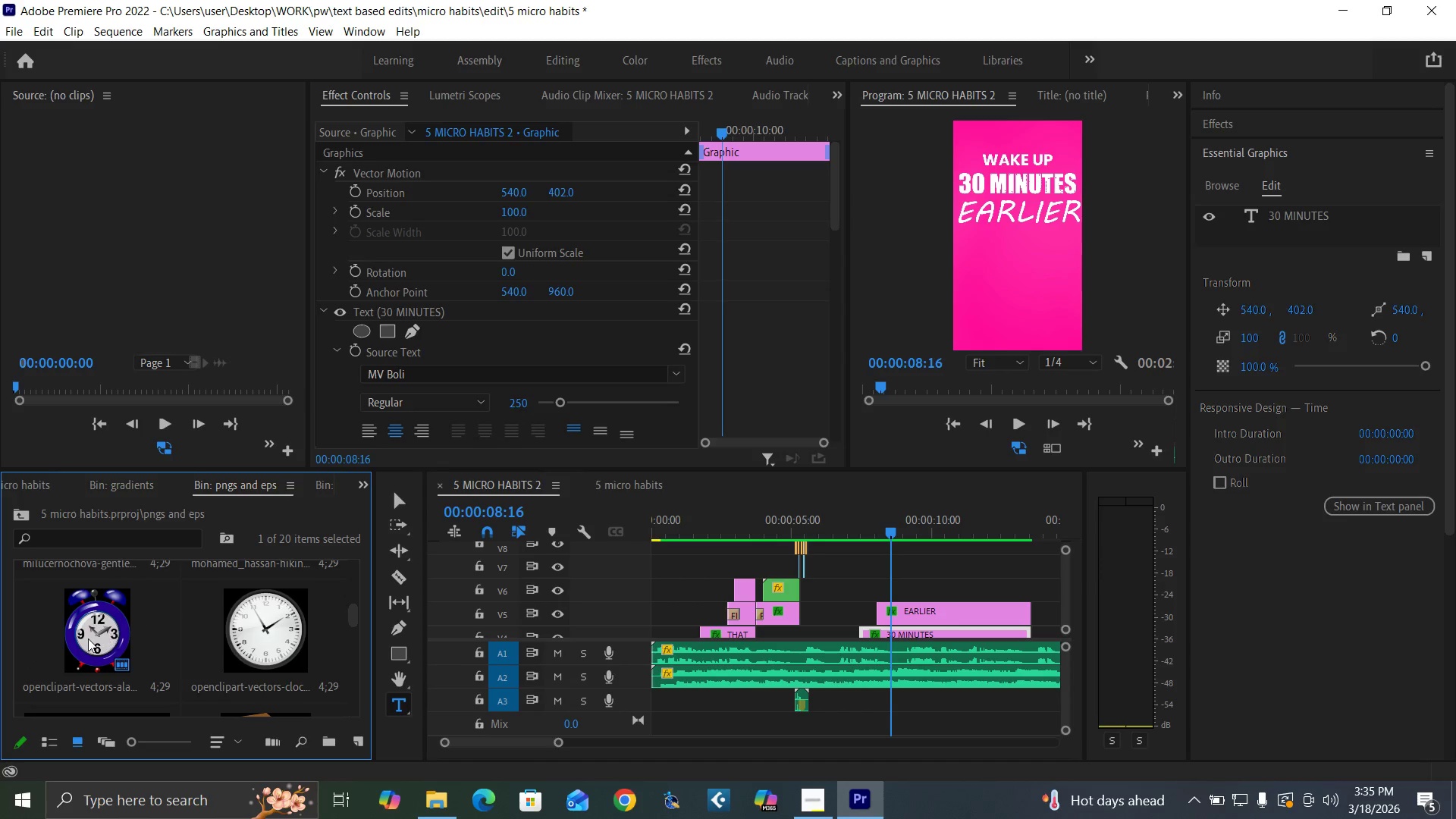 
left_click_drag(start_coordinate=[88, 639], to_coordinate=[888, 580])
 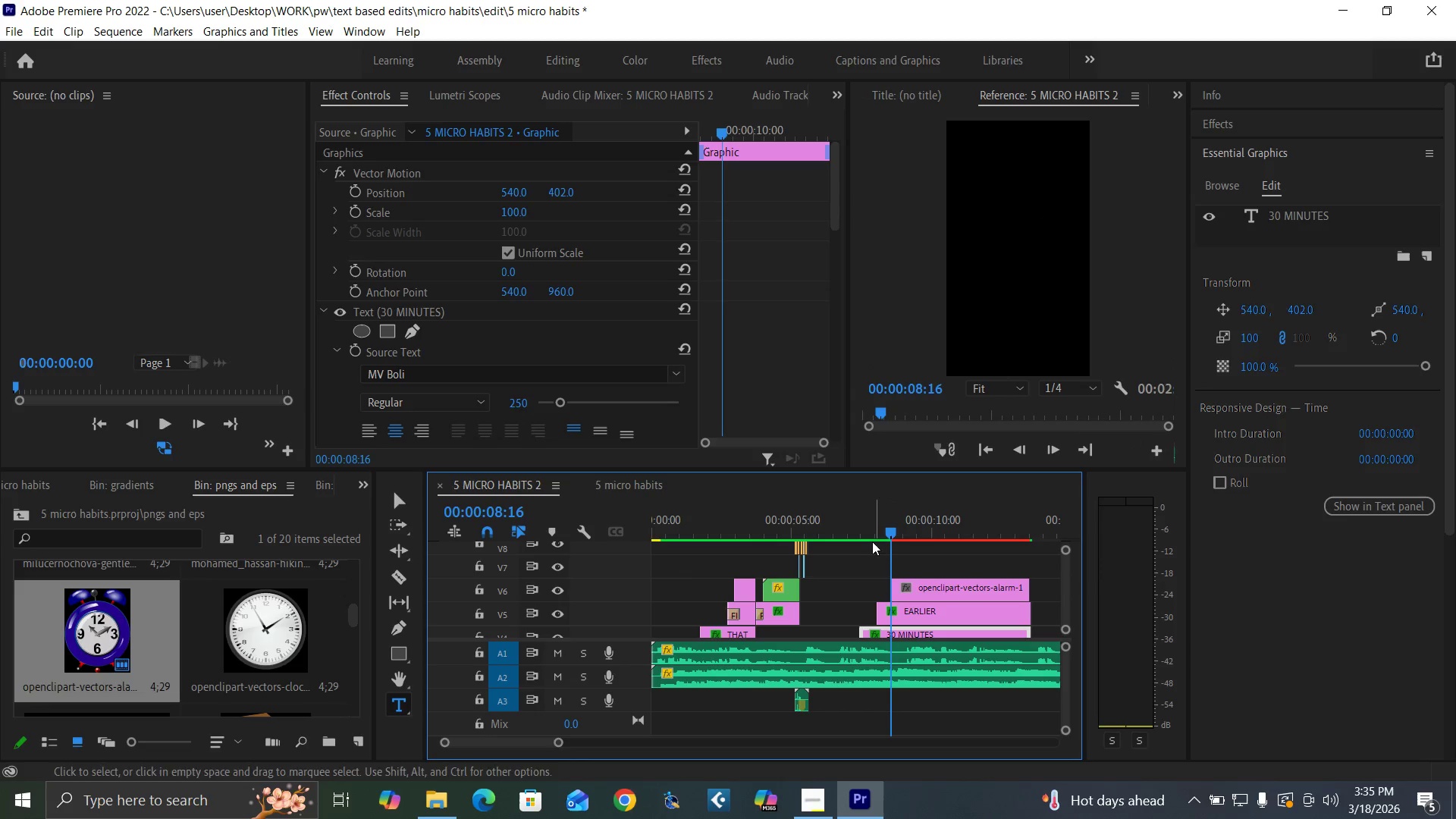 
left_click([864, 524])
 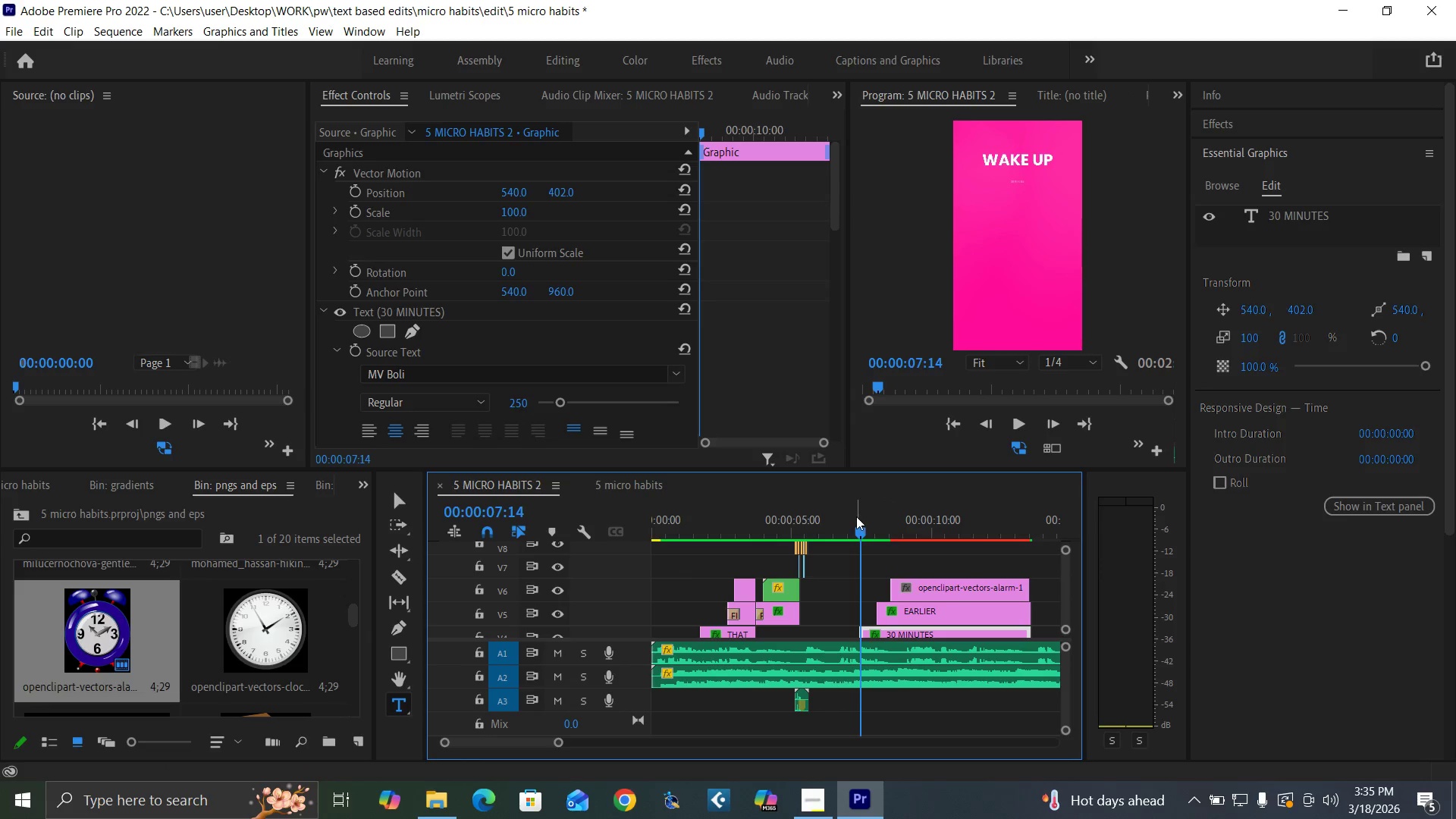 
key(Space)
 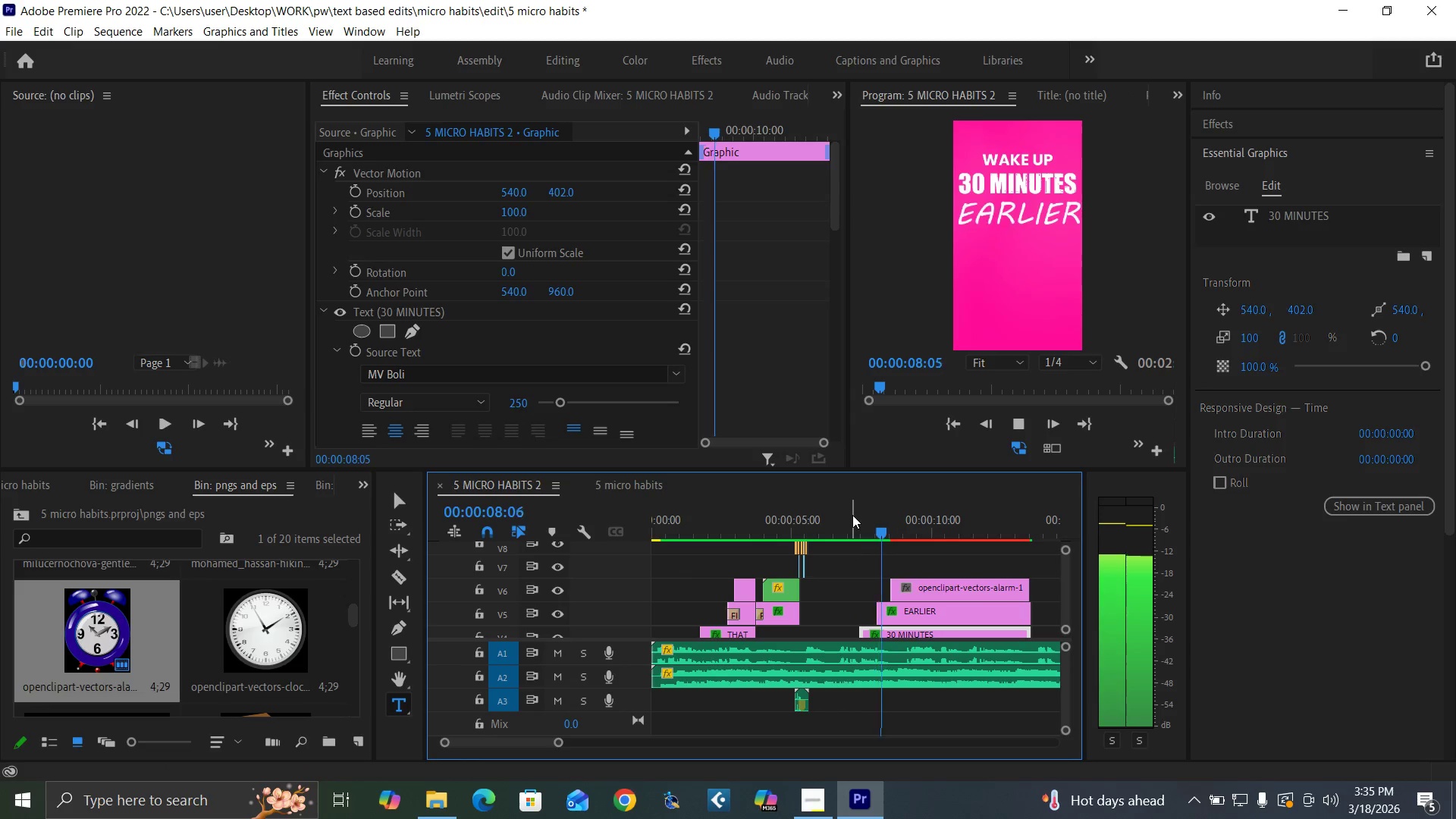 
key(Space)
 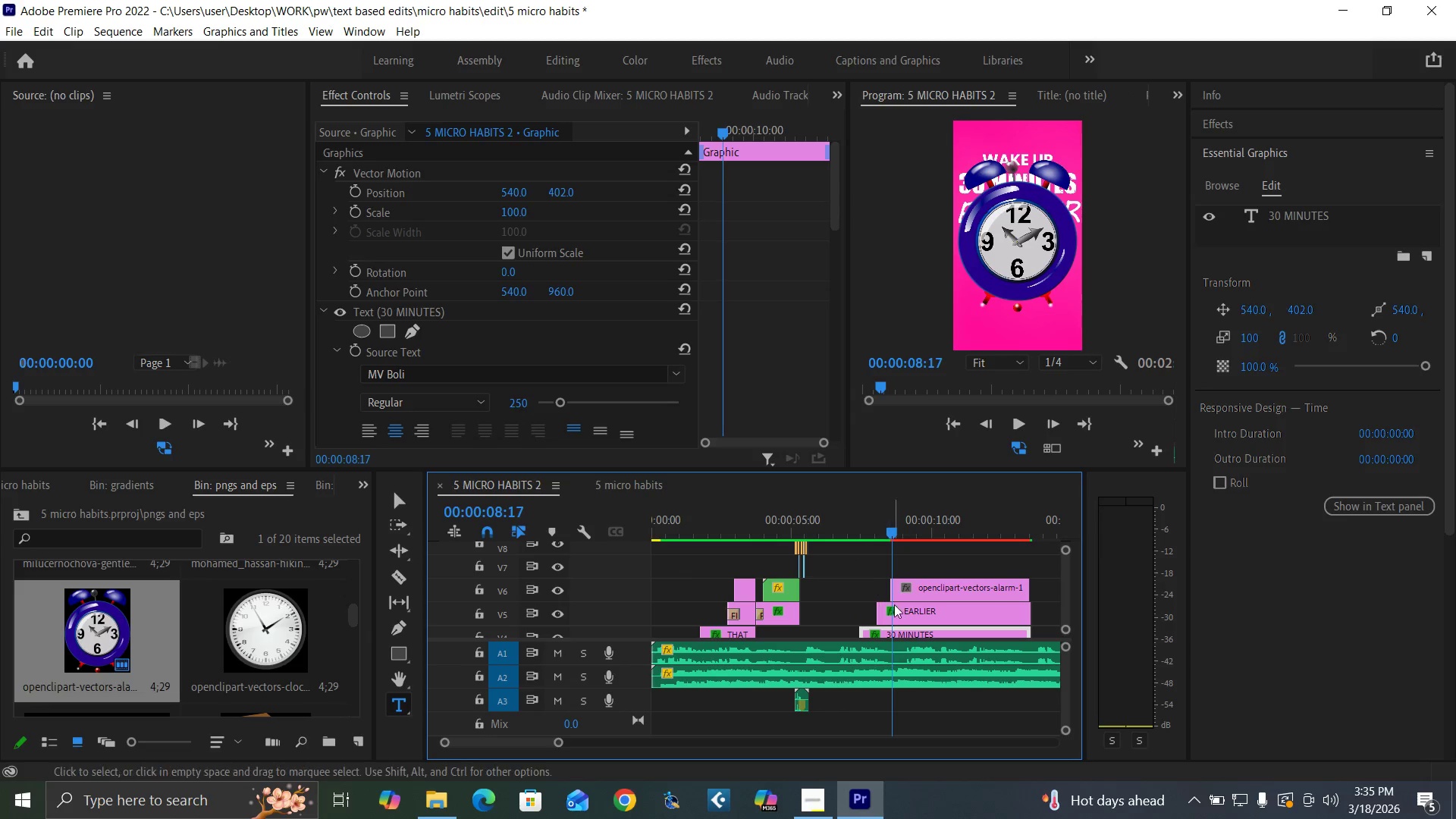 
left_click([926, 589])
 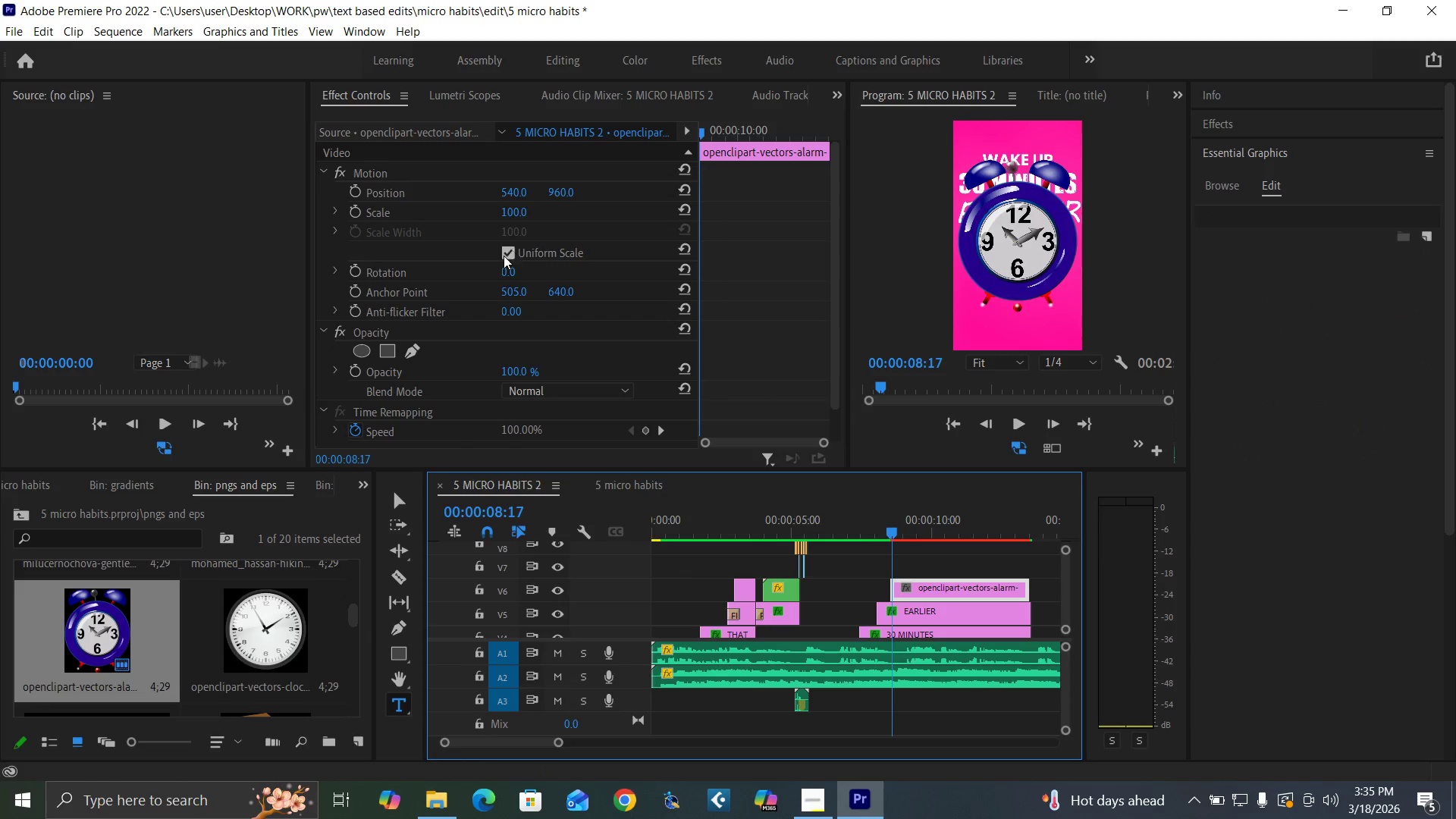 
left_click([516, 208])
 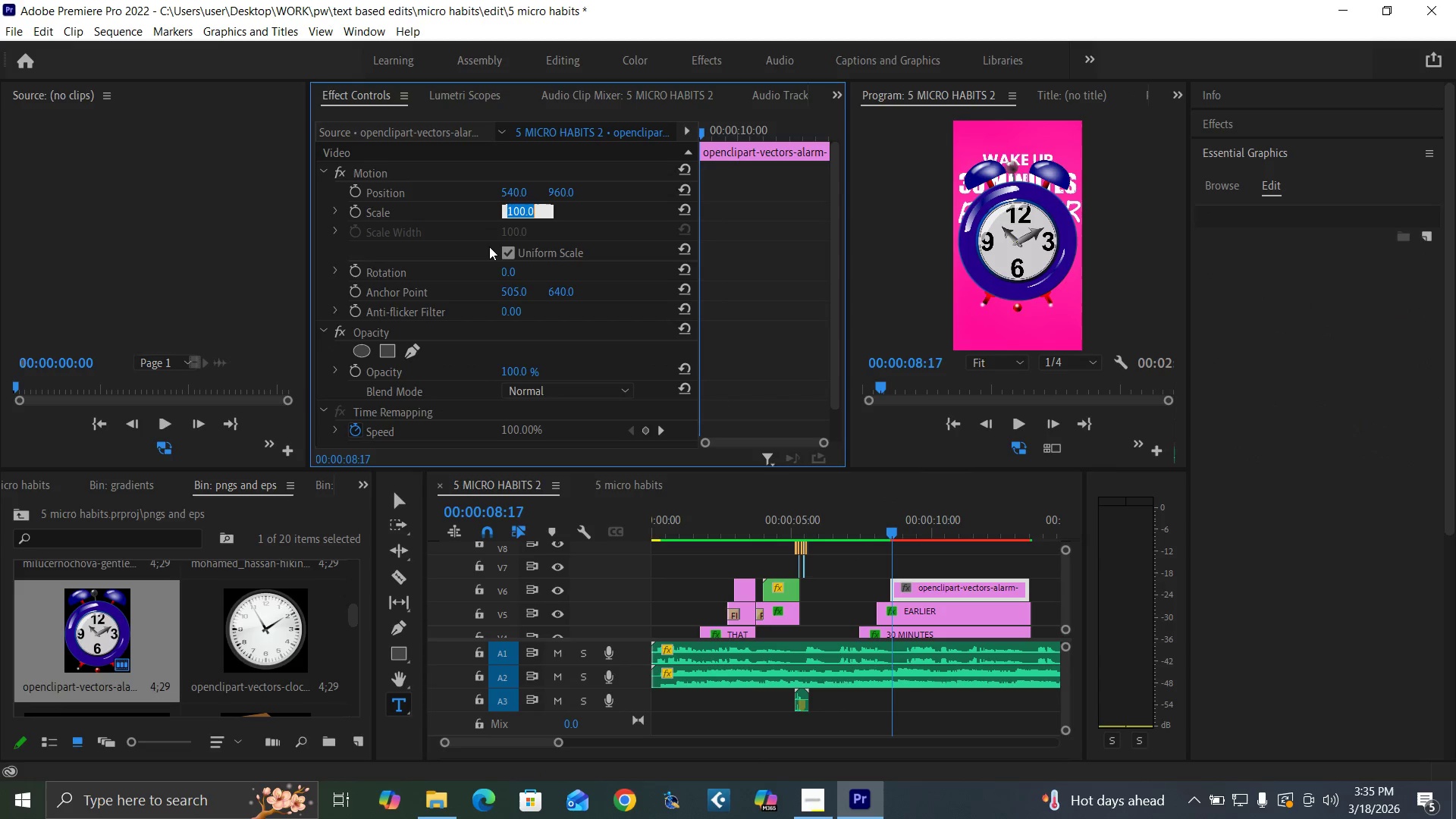 
type(50)
 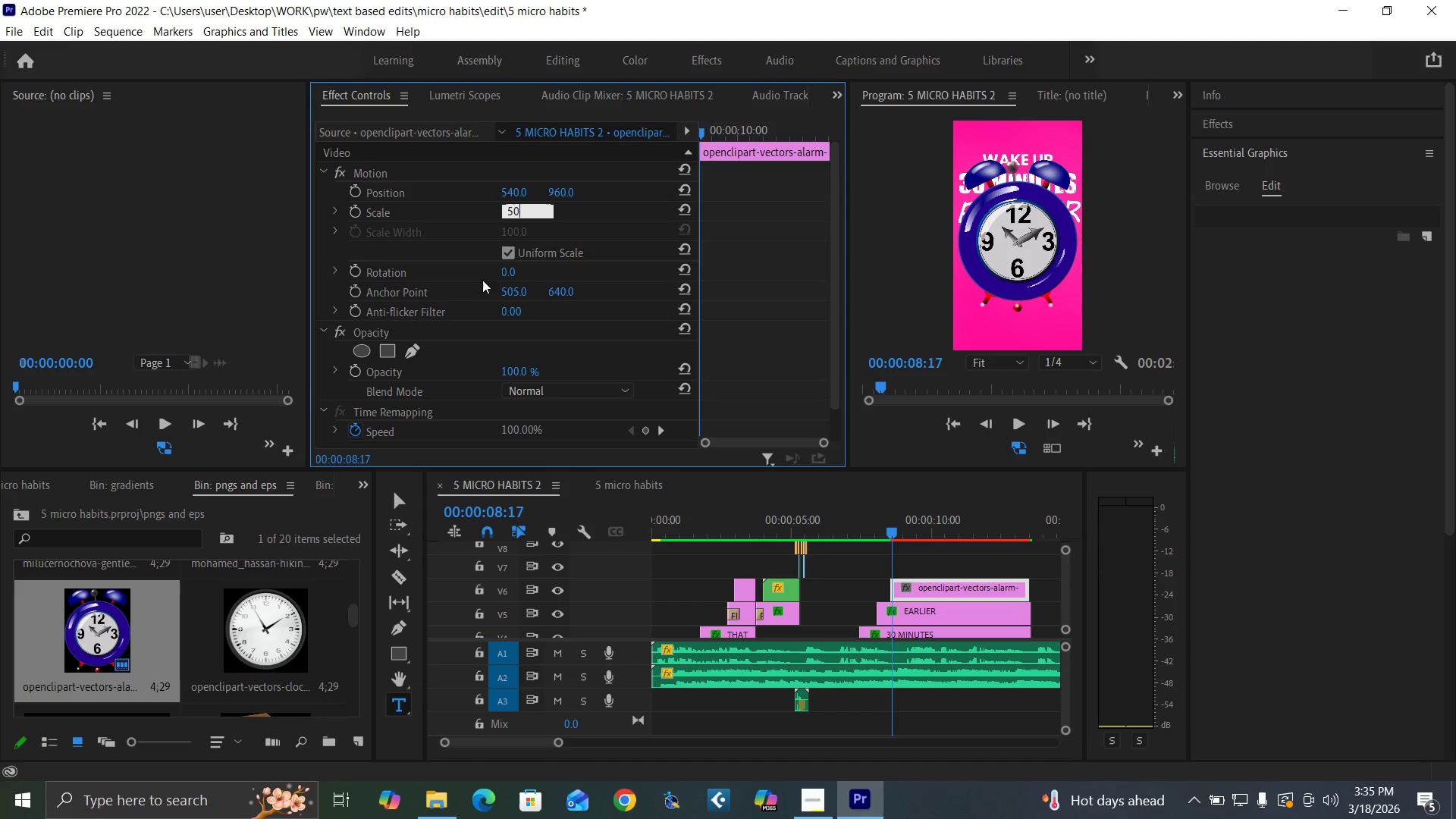 
key(Enter)
 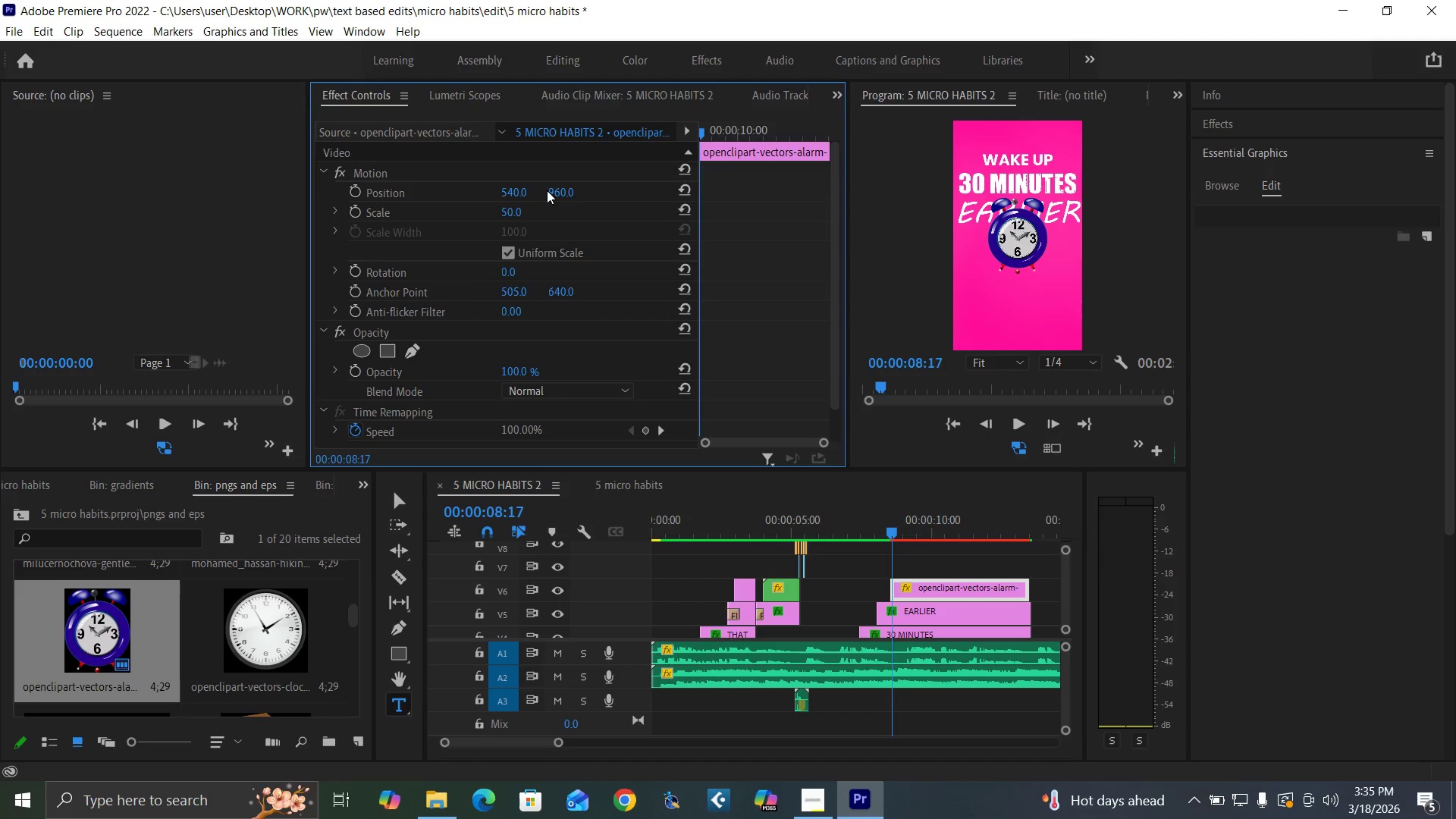 
left_click_drag(start_coordinate=[555, 190], to_coordinate=[826, 178])
 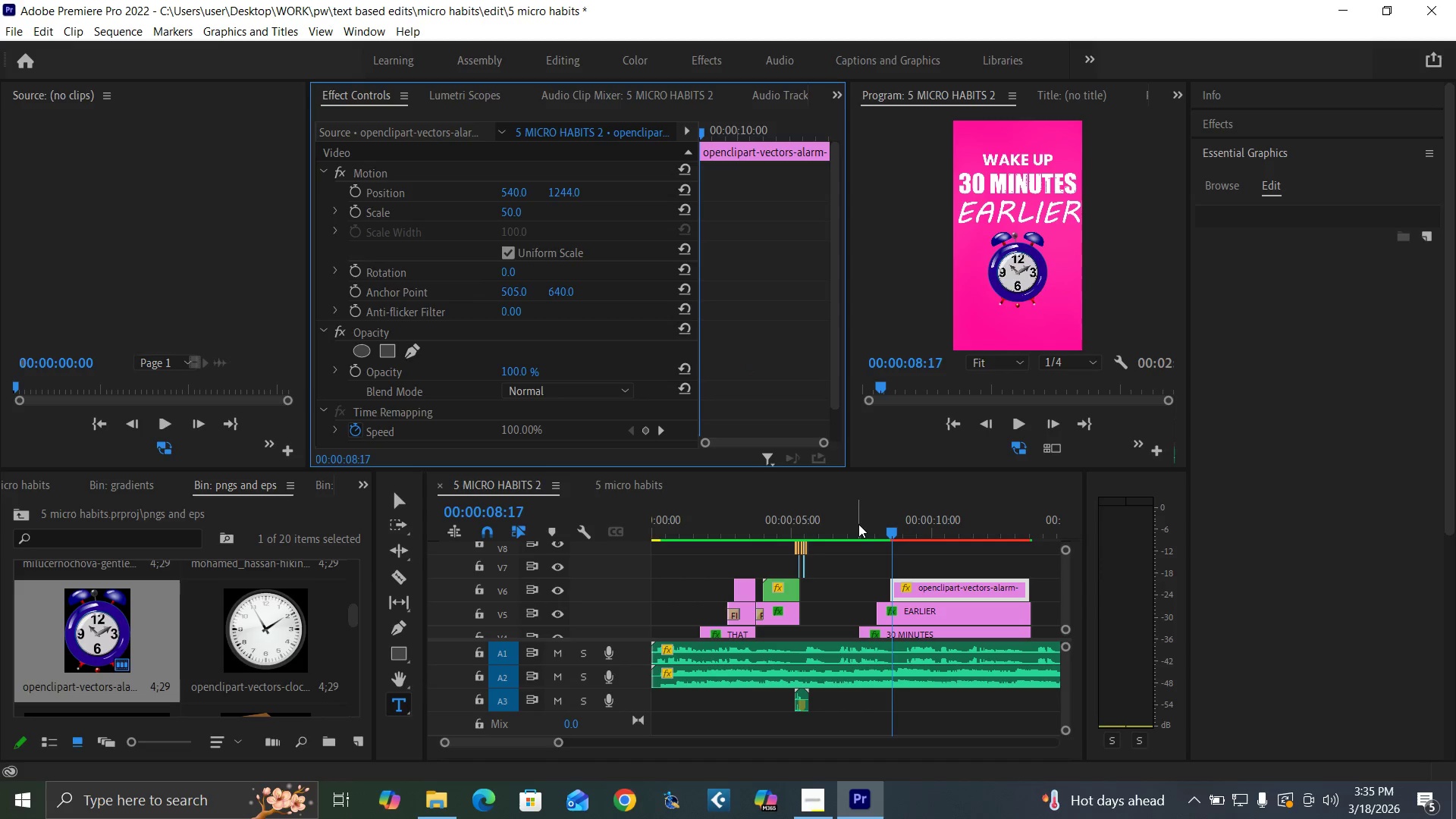 
key(Equal)
 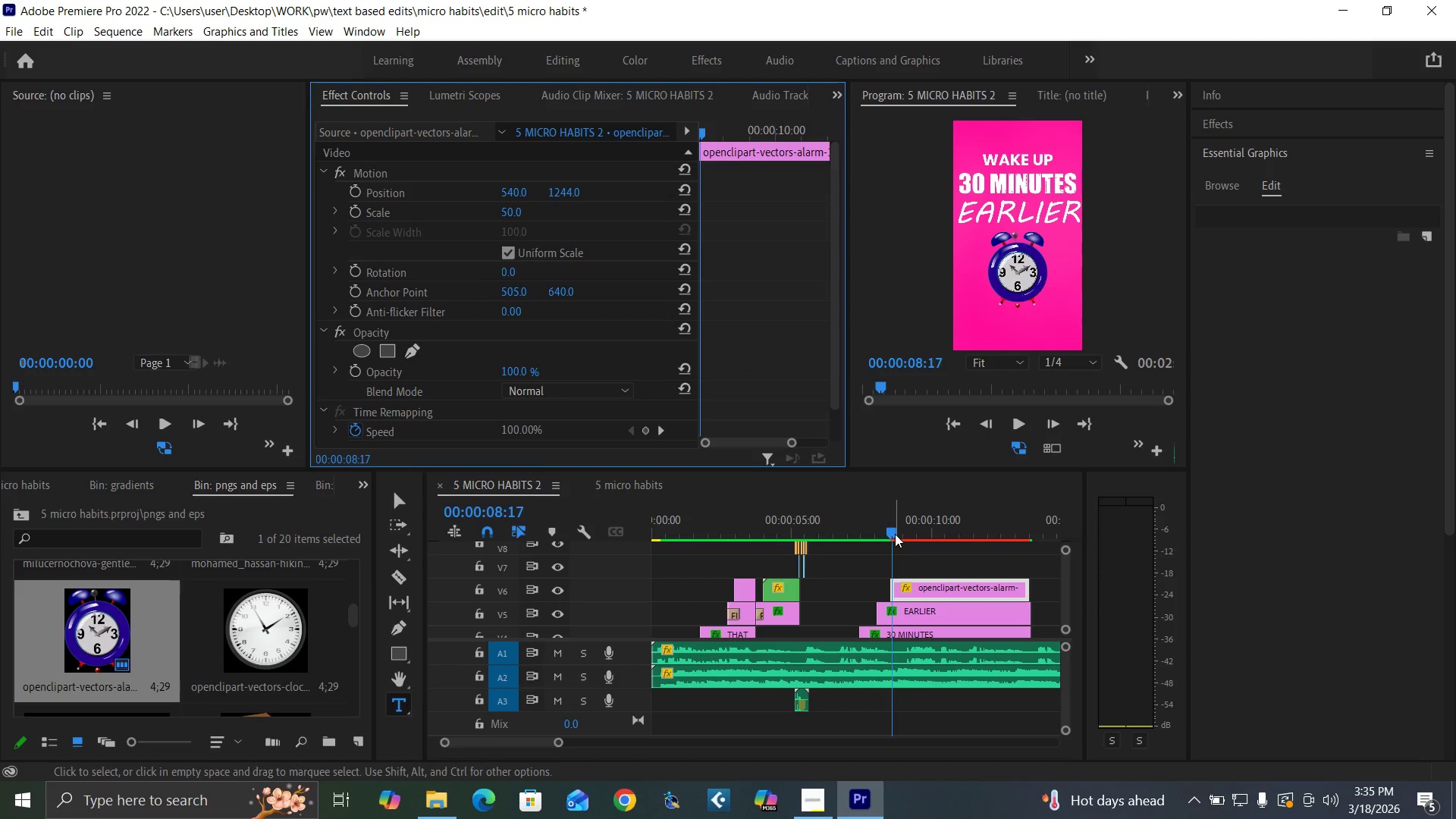 
left_click([890, 532])
 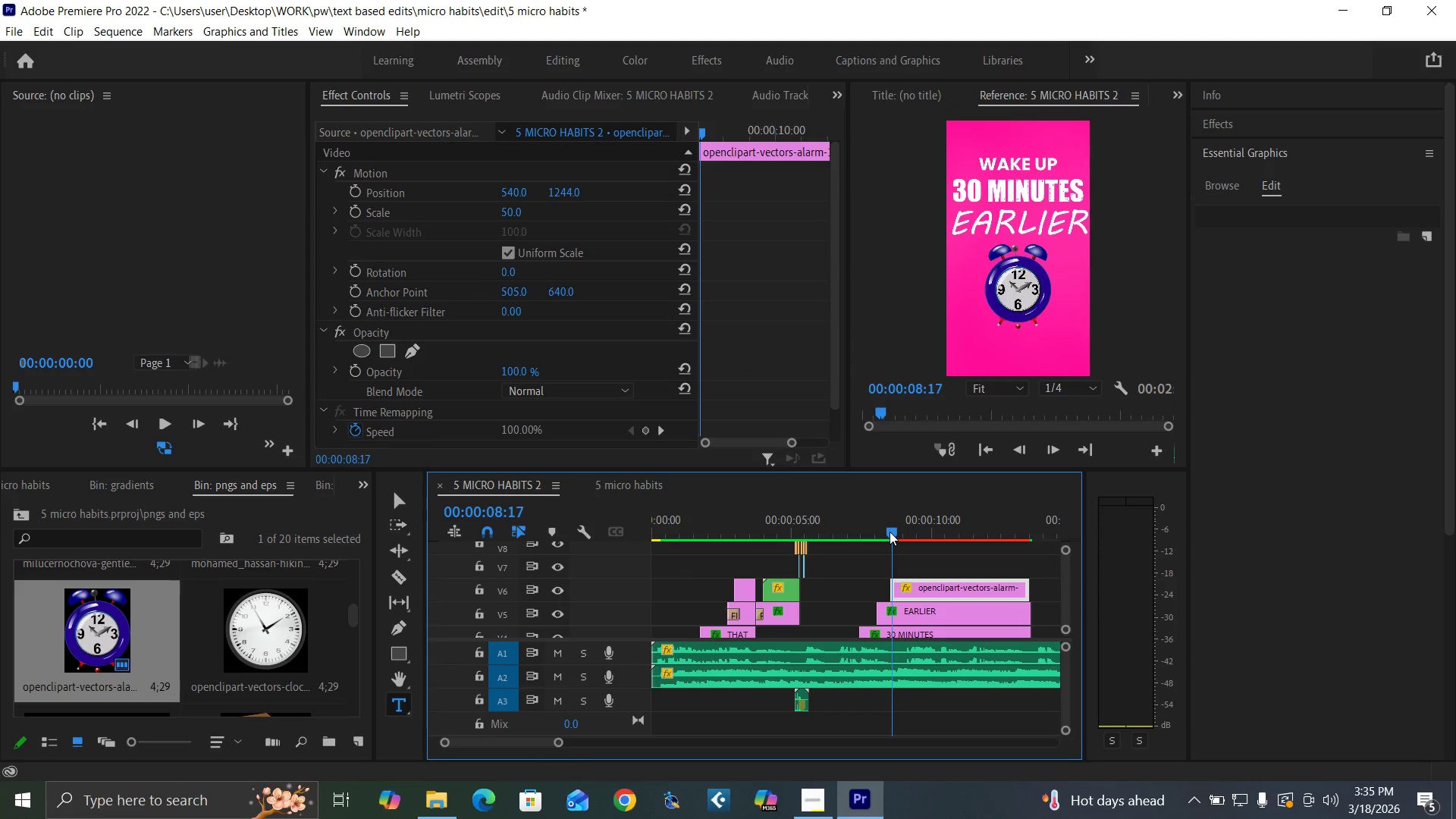 
key(Equal)
 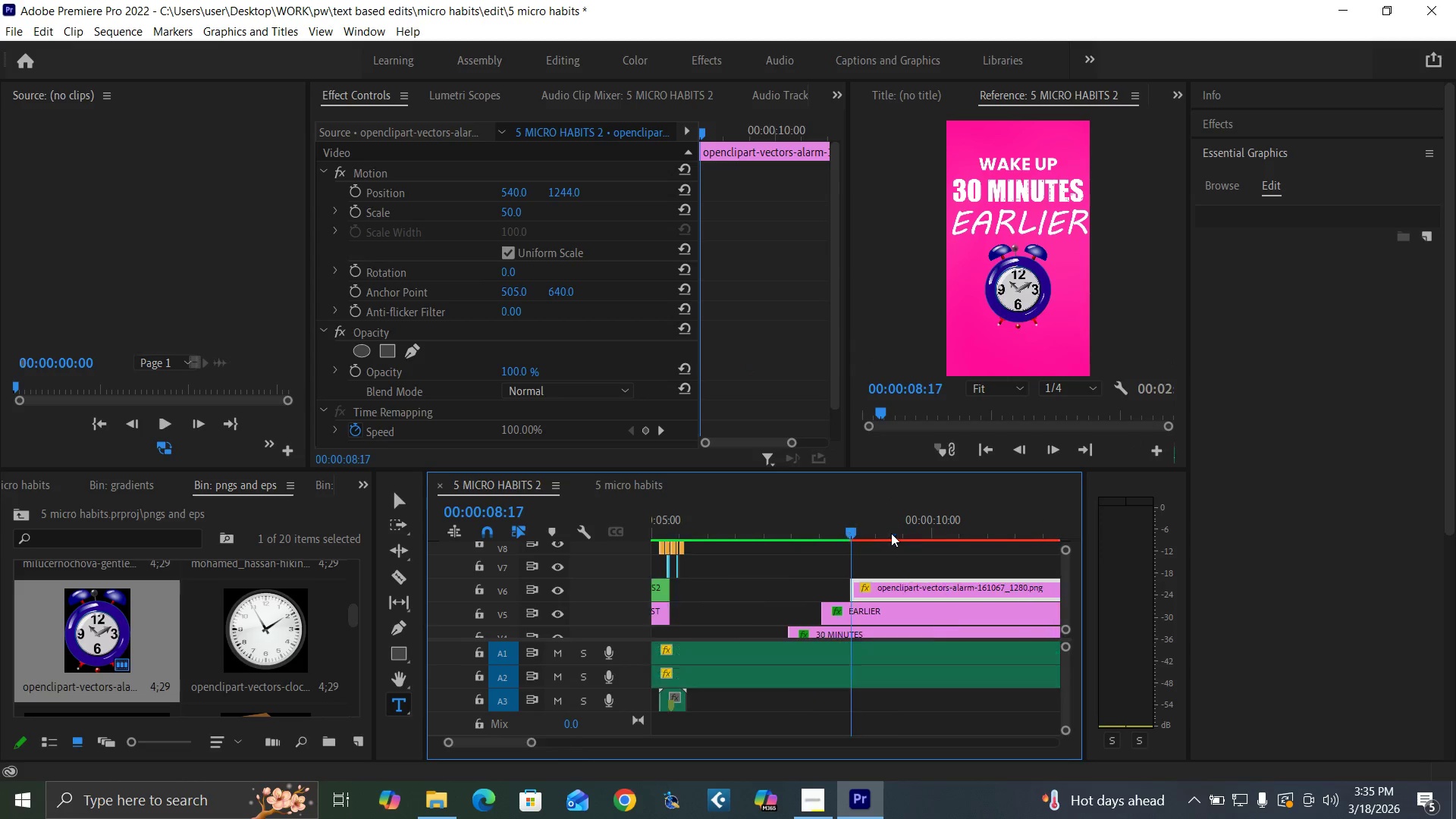 
key(Equal)
 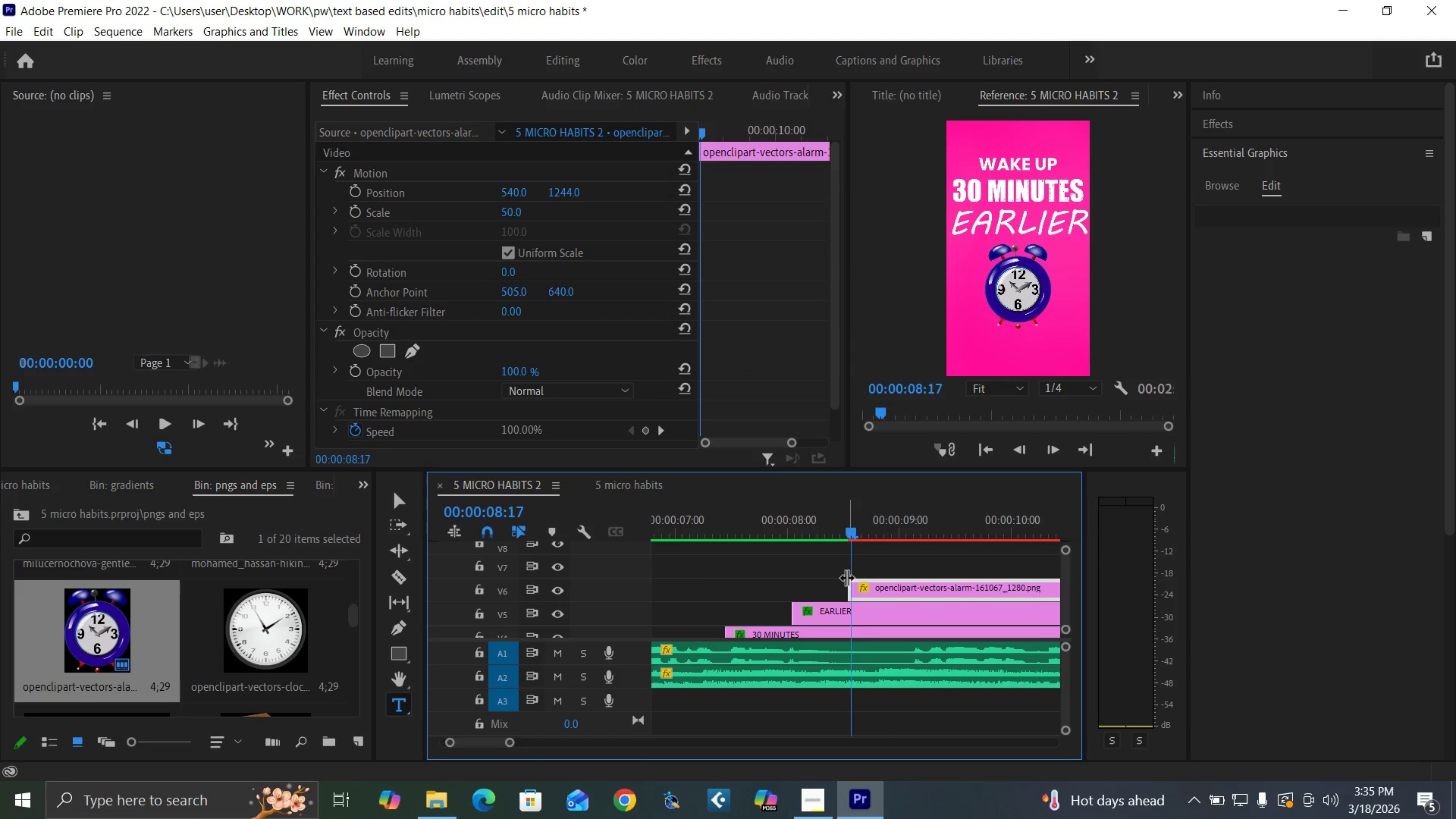 
key(ArrowLeft)
 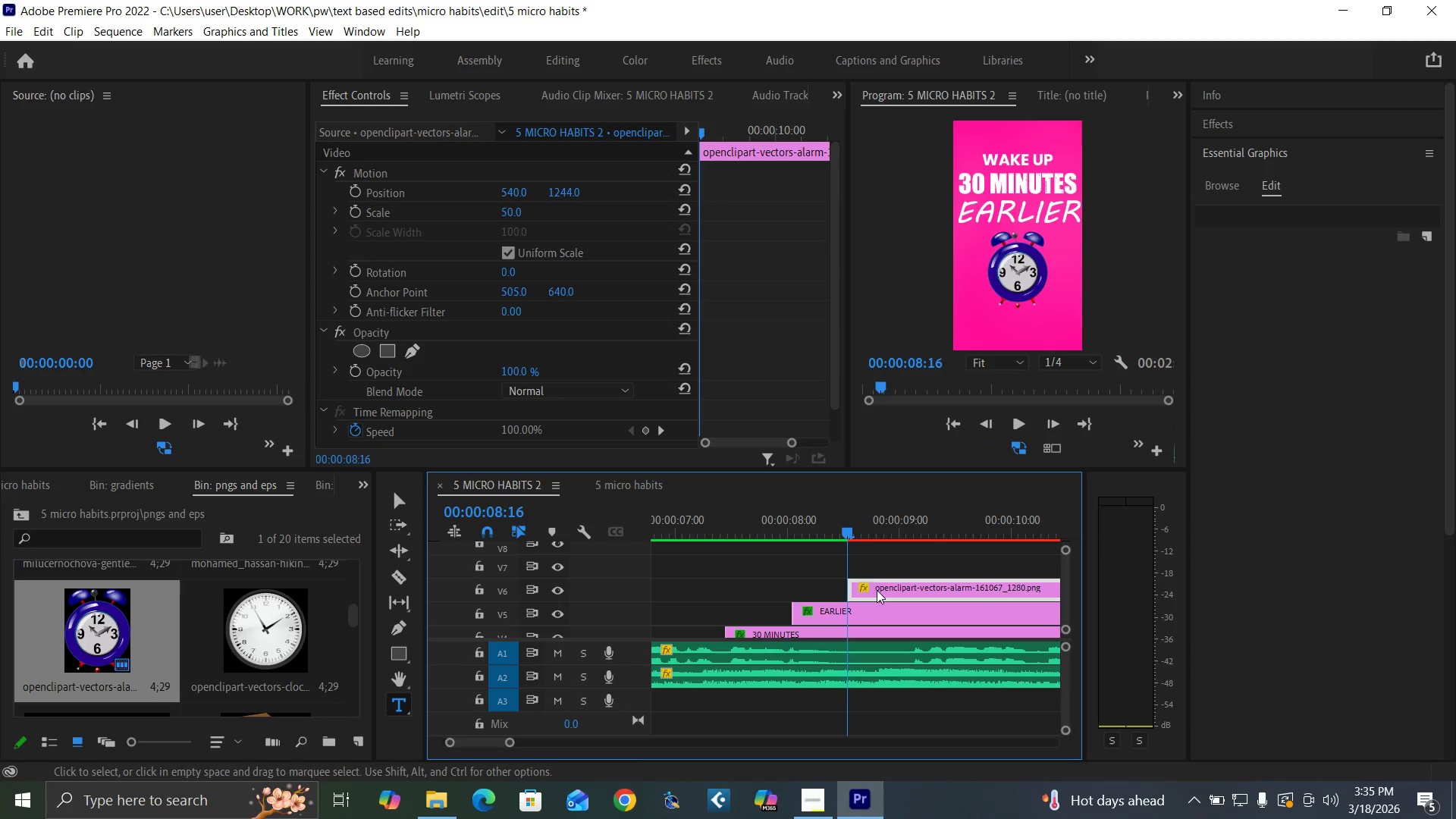 
left_click([879, 592])
 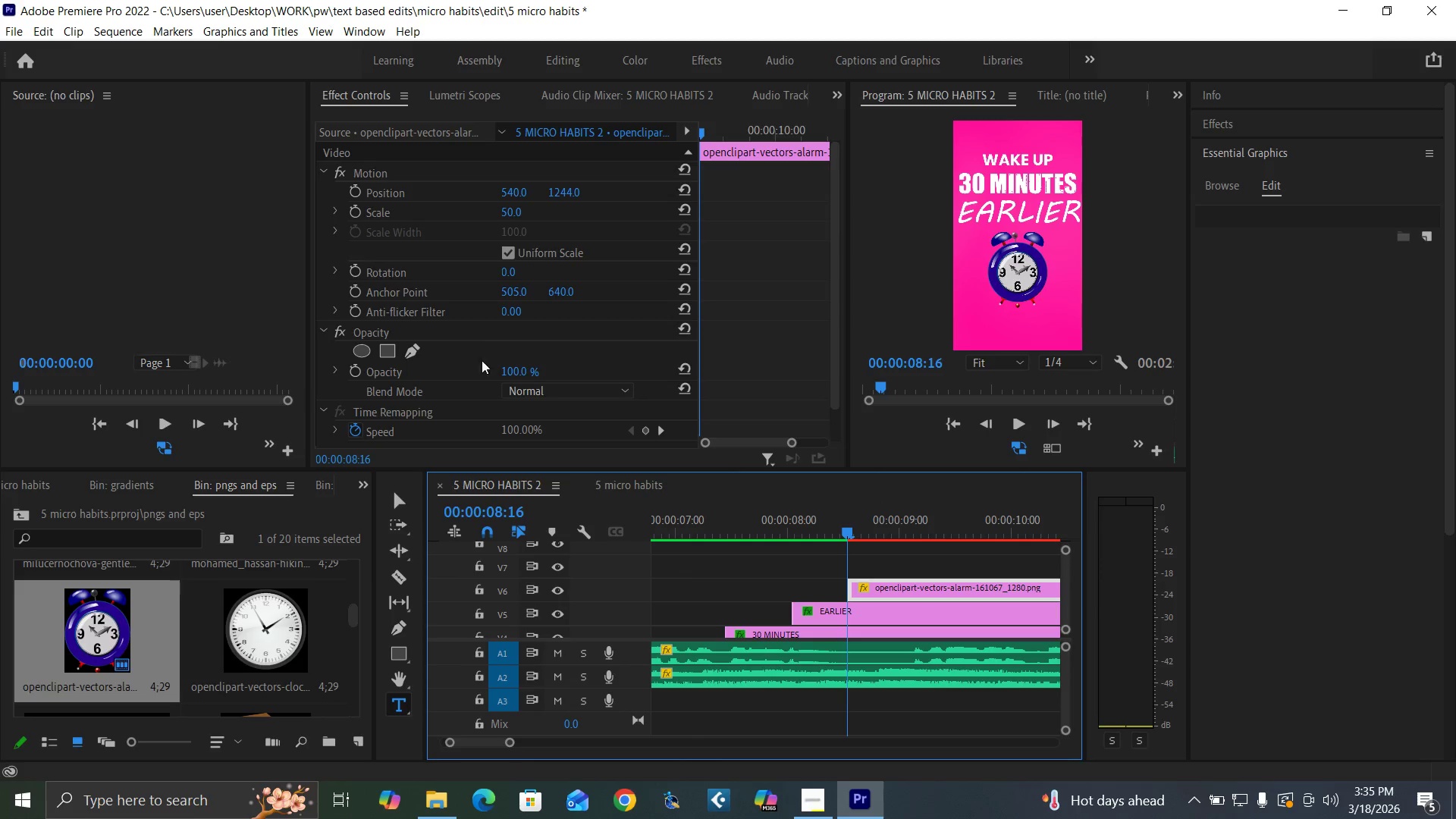 
wait(5.22)
 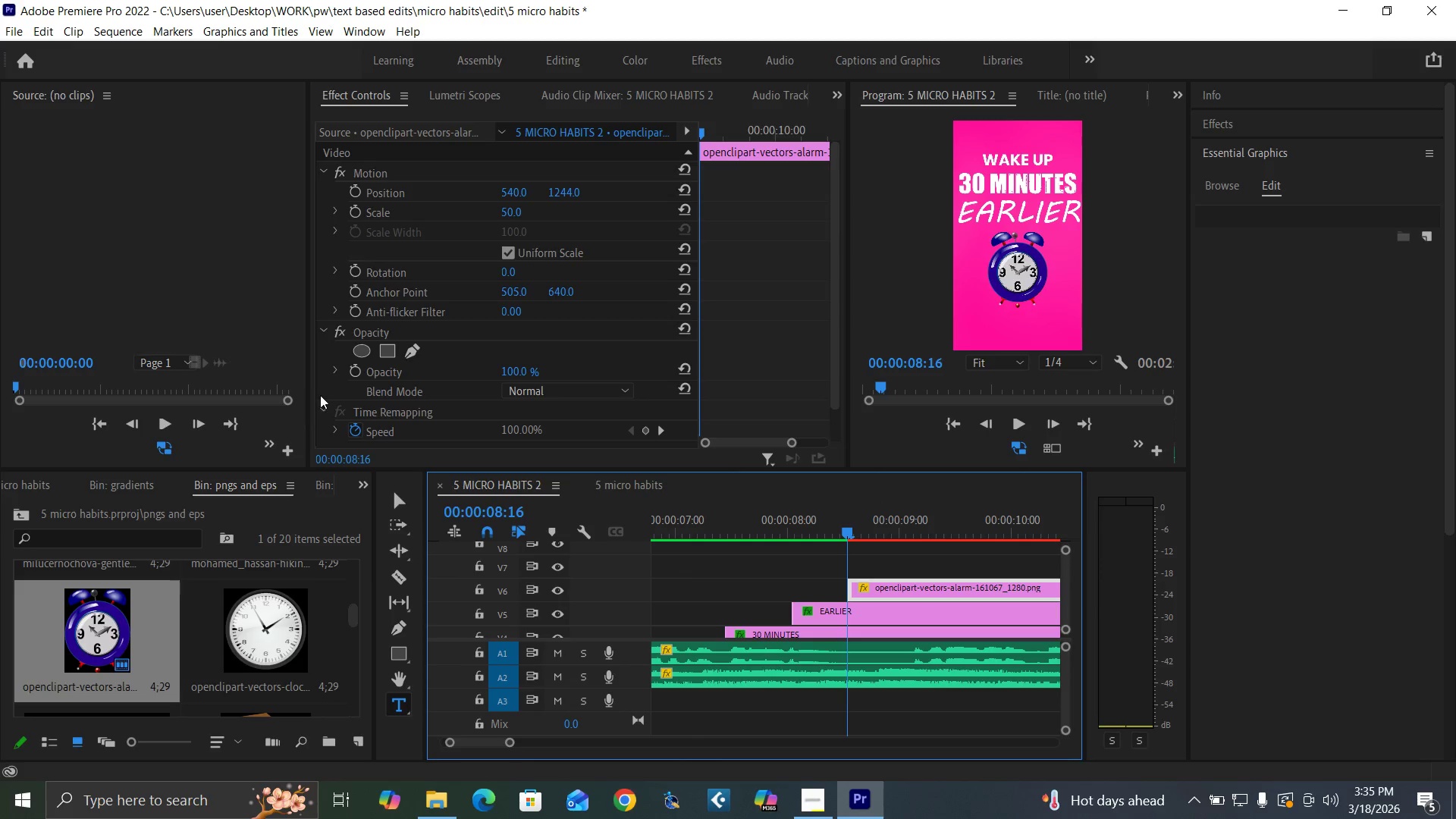 
left_click([504, 271])
 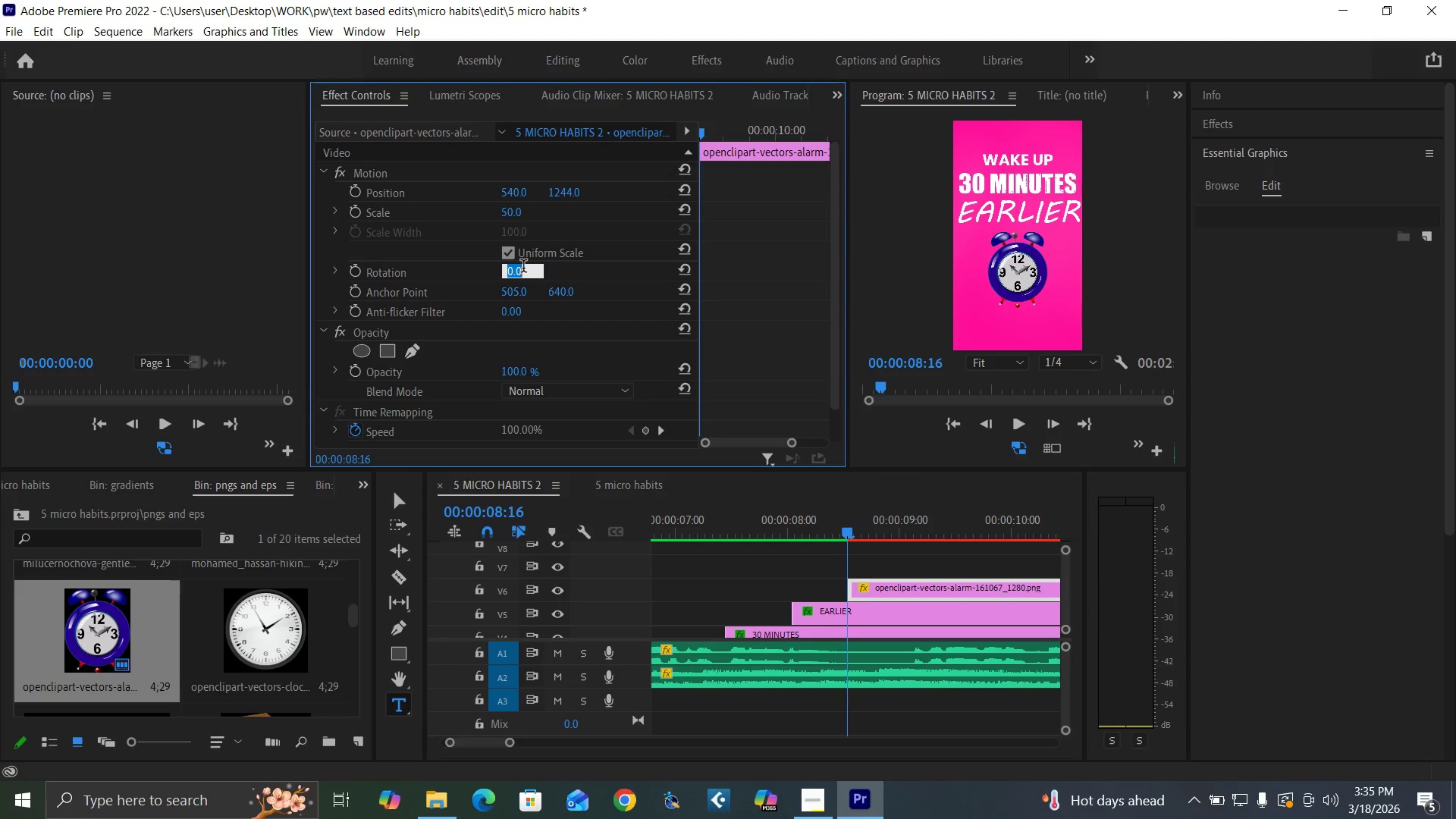 
type(-24)
 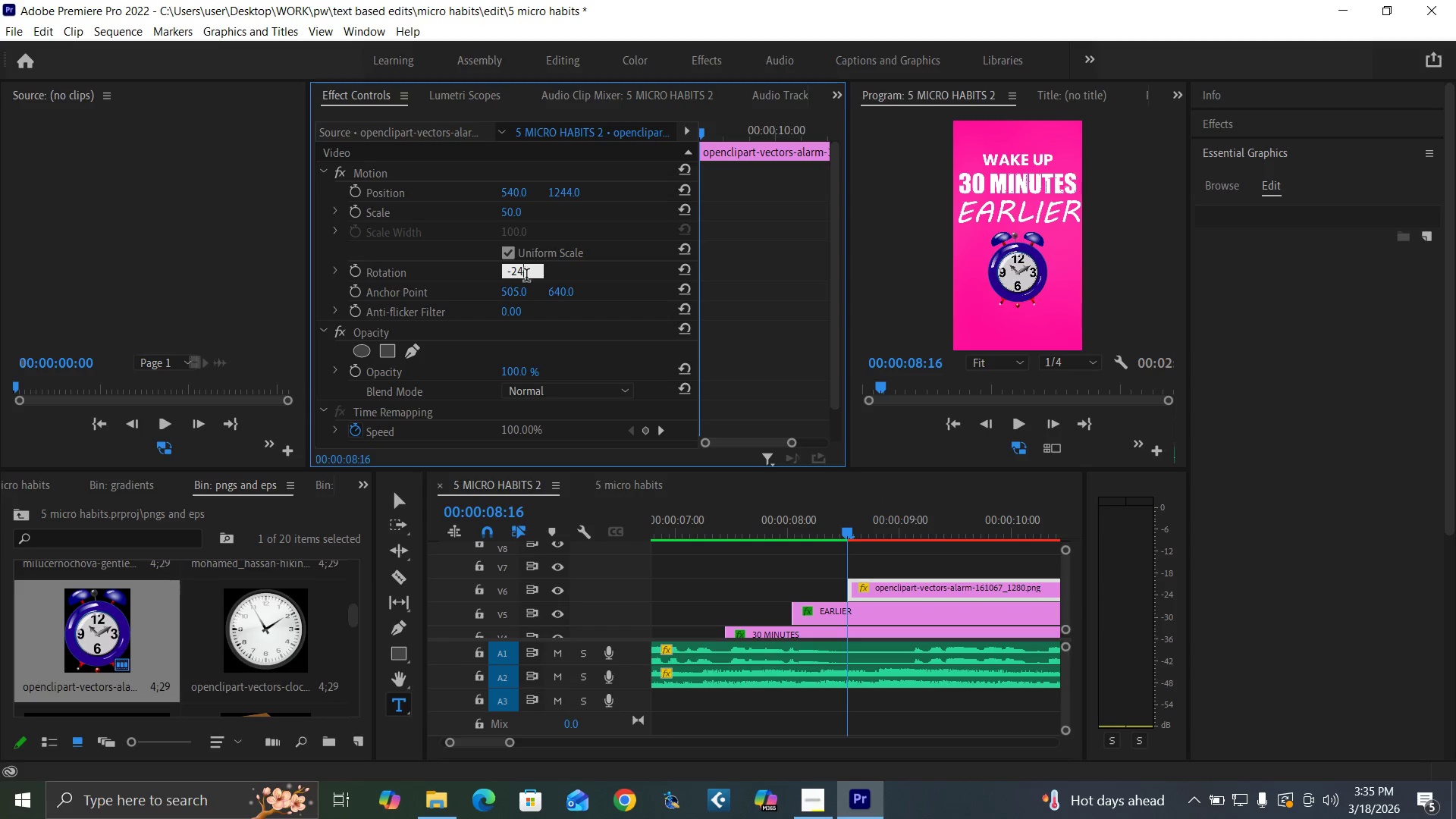 
key(Enter)
 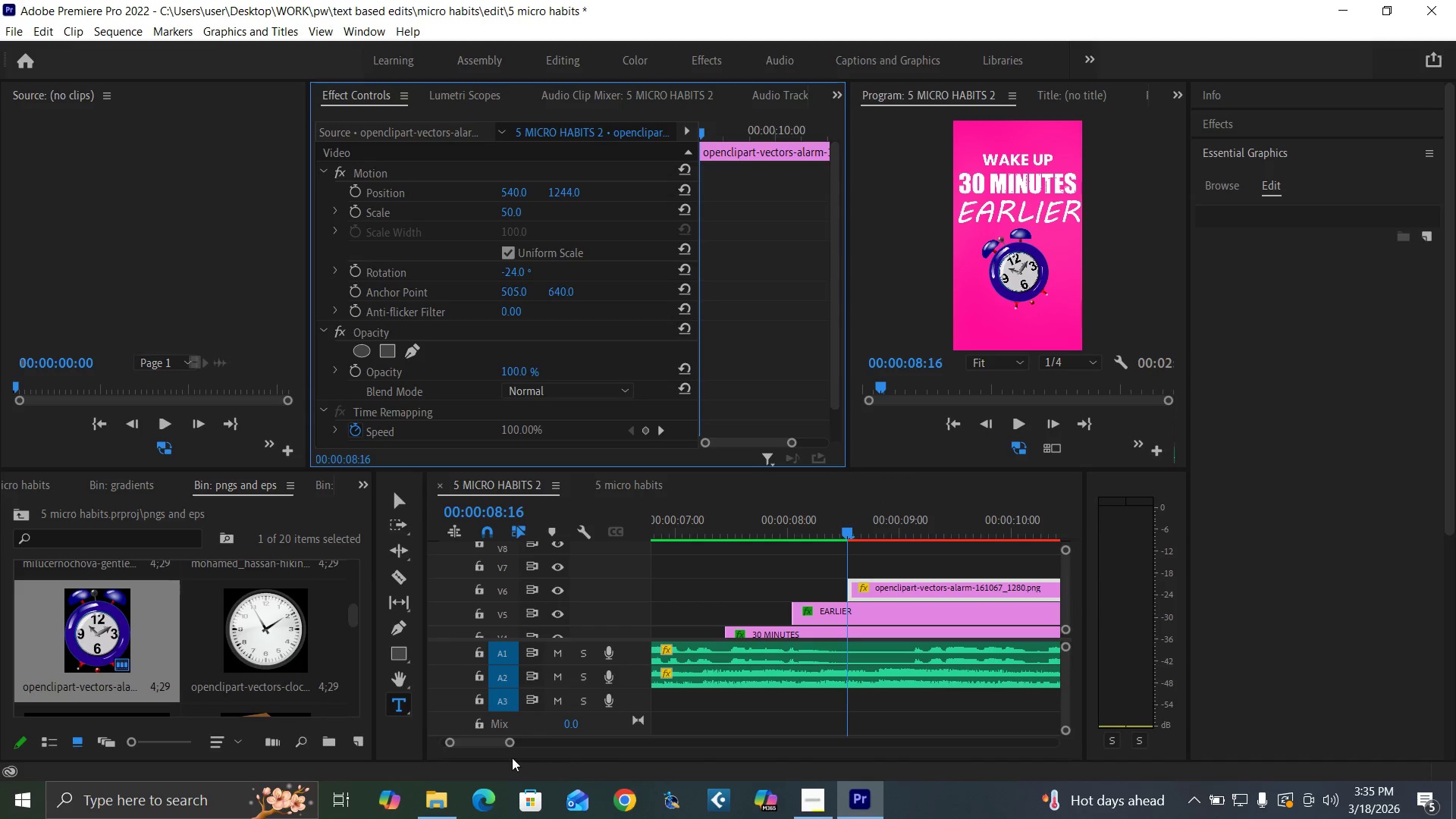 
left_click_drag(start_coordinate=[511, 742], to_coordinate=[538, 755])
 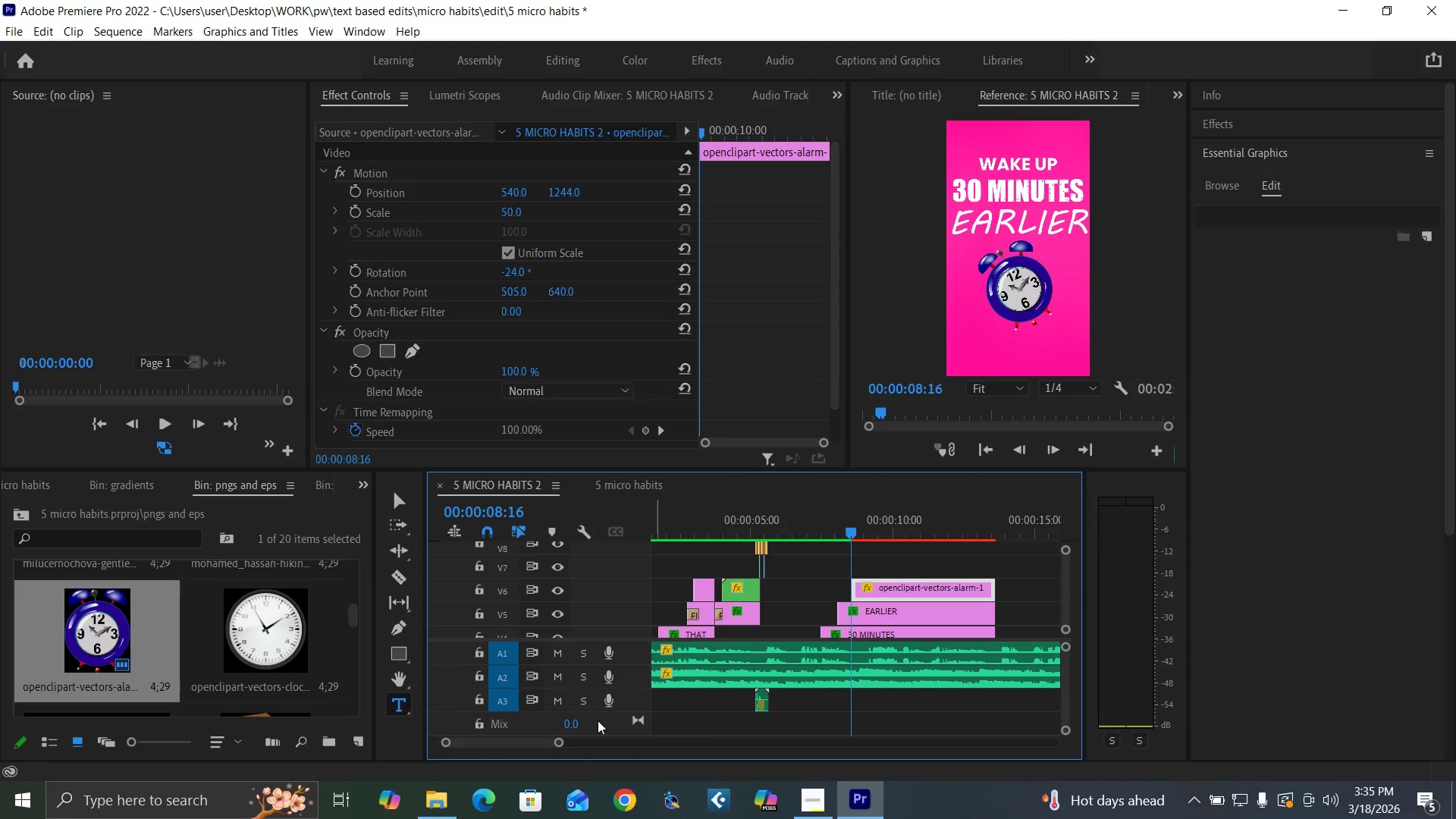 
left_click_drag(start_coordinate=[559, 740], to_coordinate=[527, 732])
 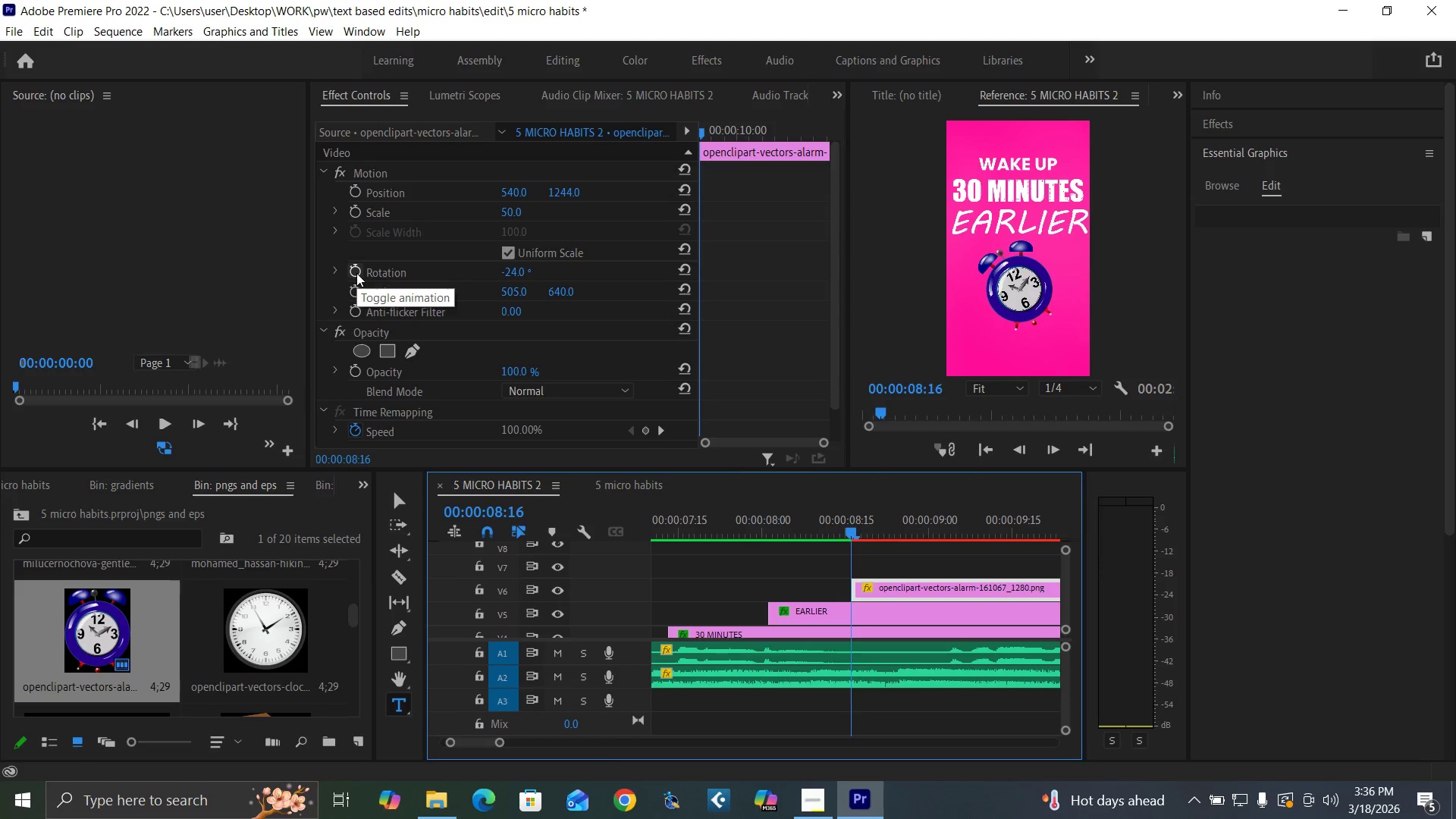 
wait(6.52)
 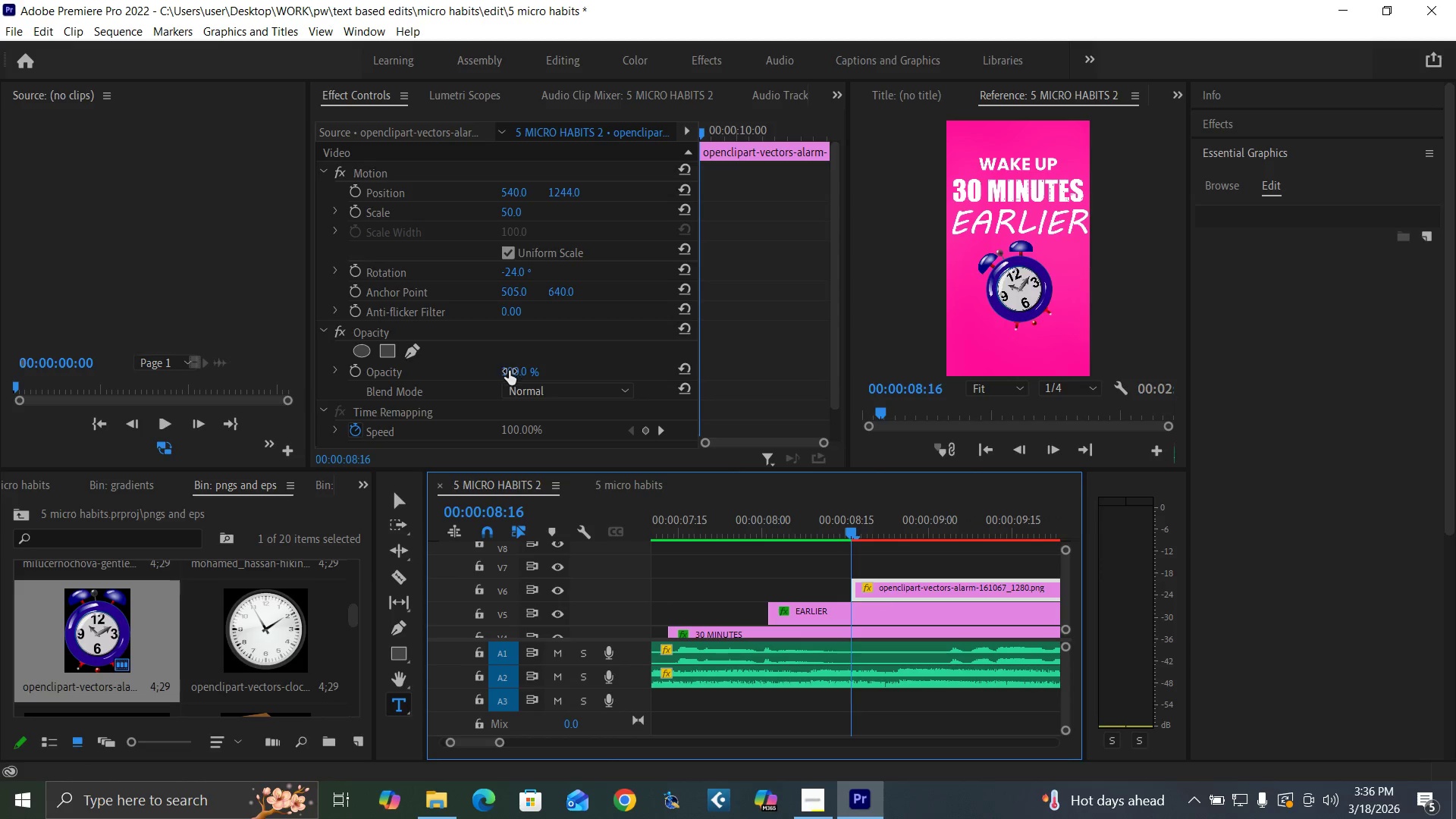 
left_click([356, 273])
 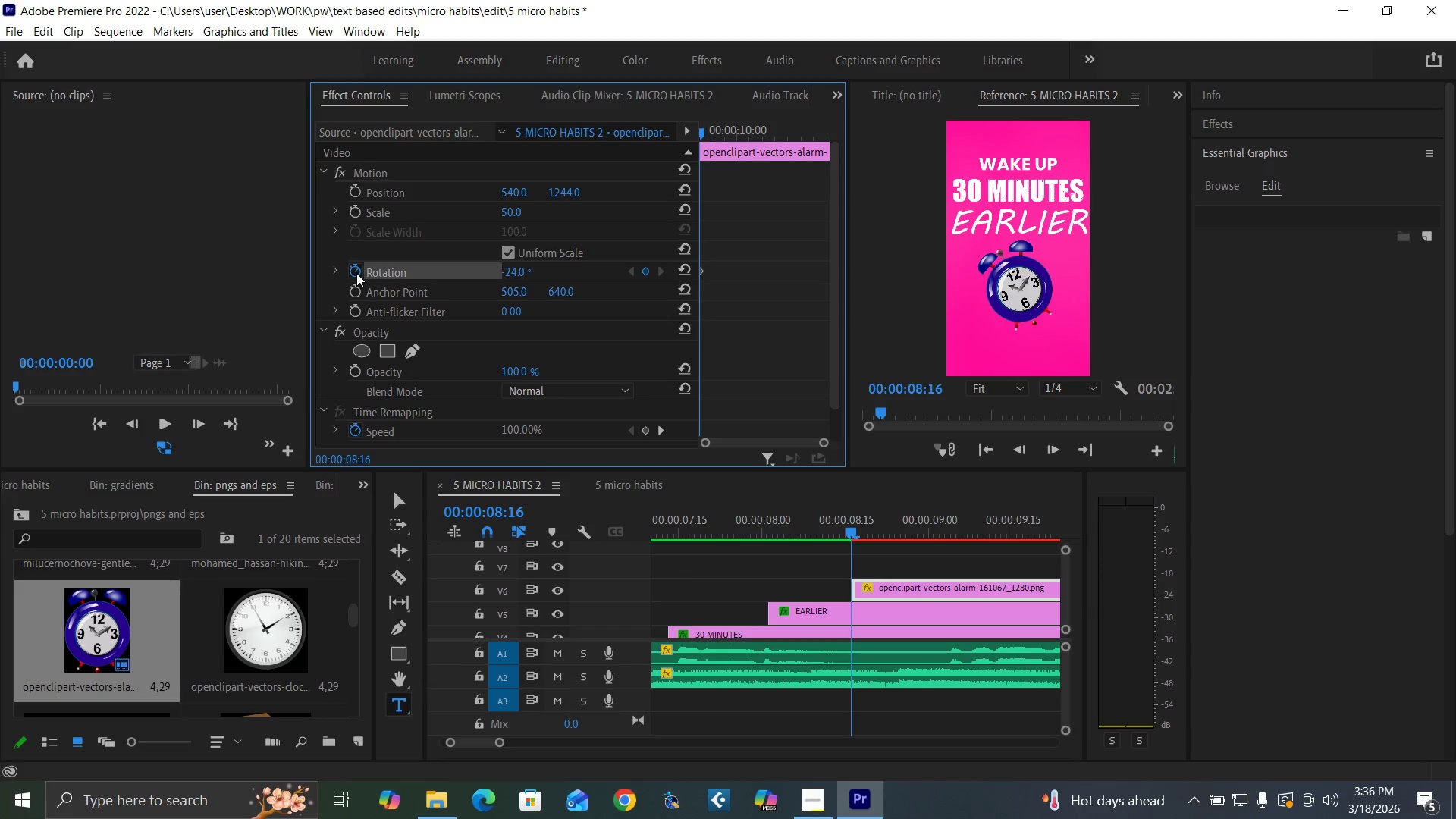 
key(ArrowRight)
 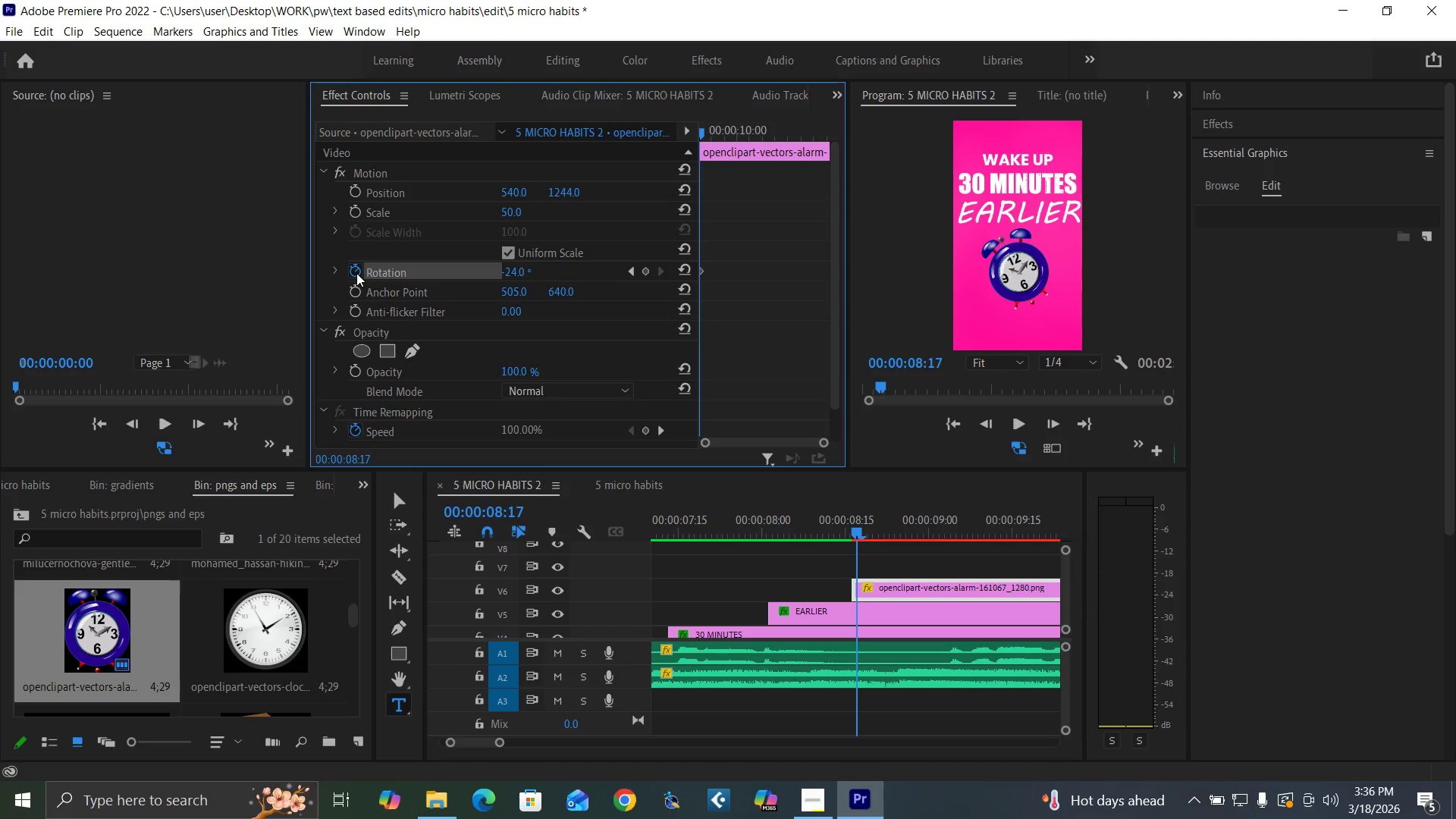 
key(ArrowRight)
 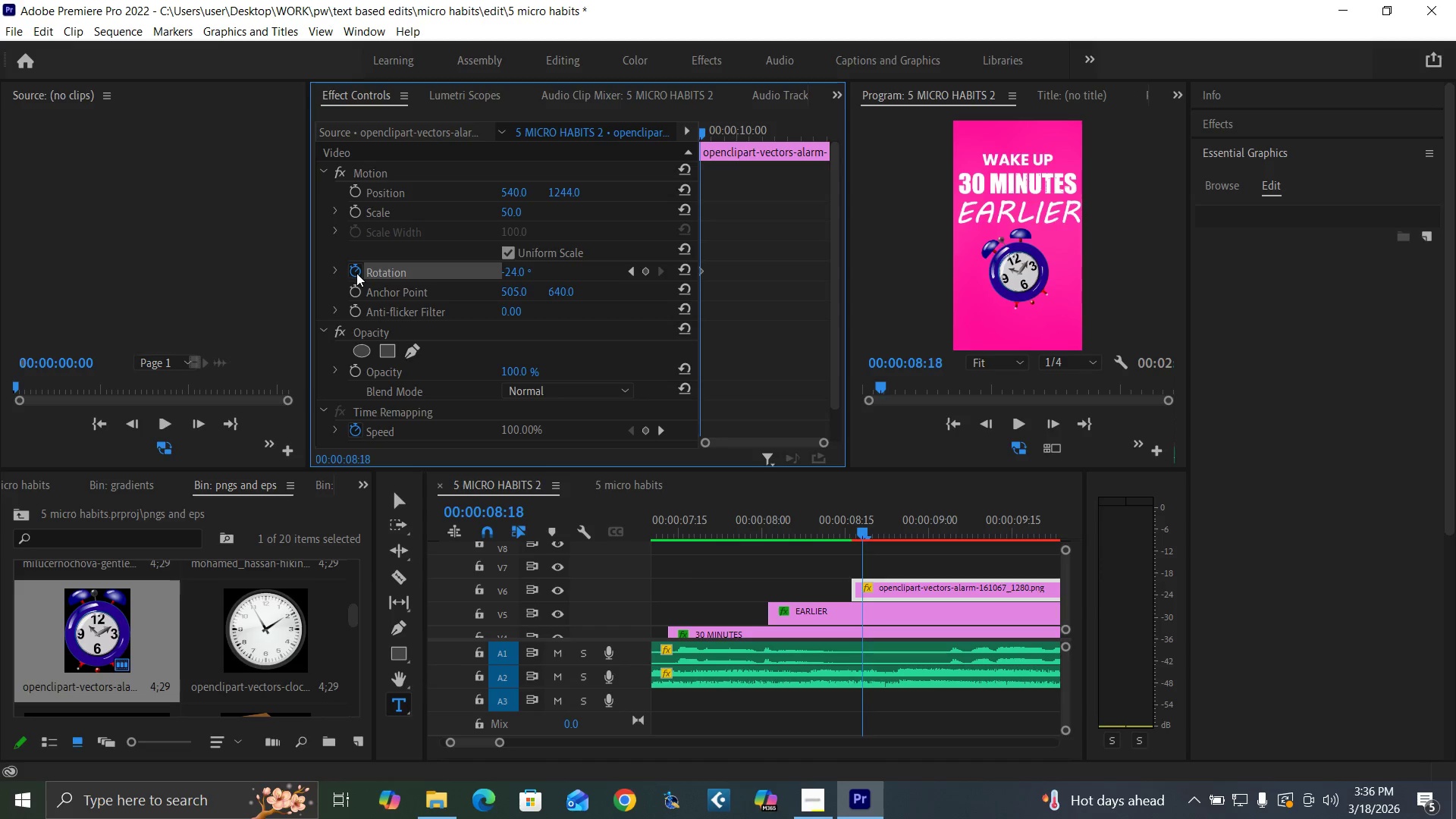 
key(ArrowRight)
 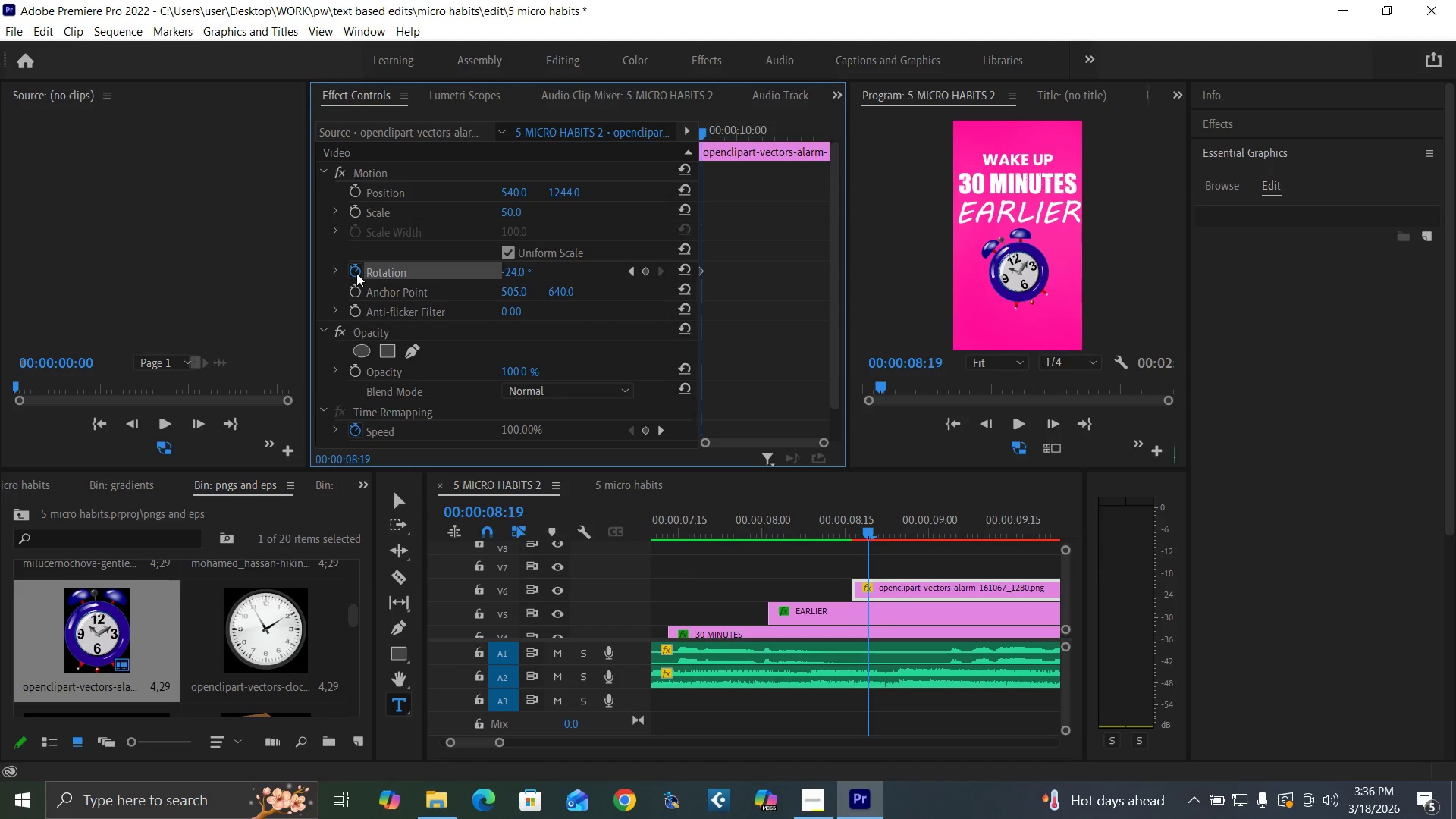 
key(ArrowRight)
 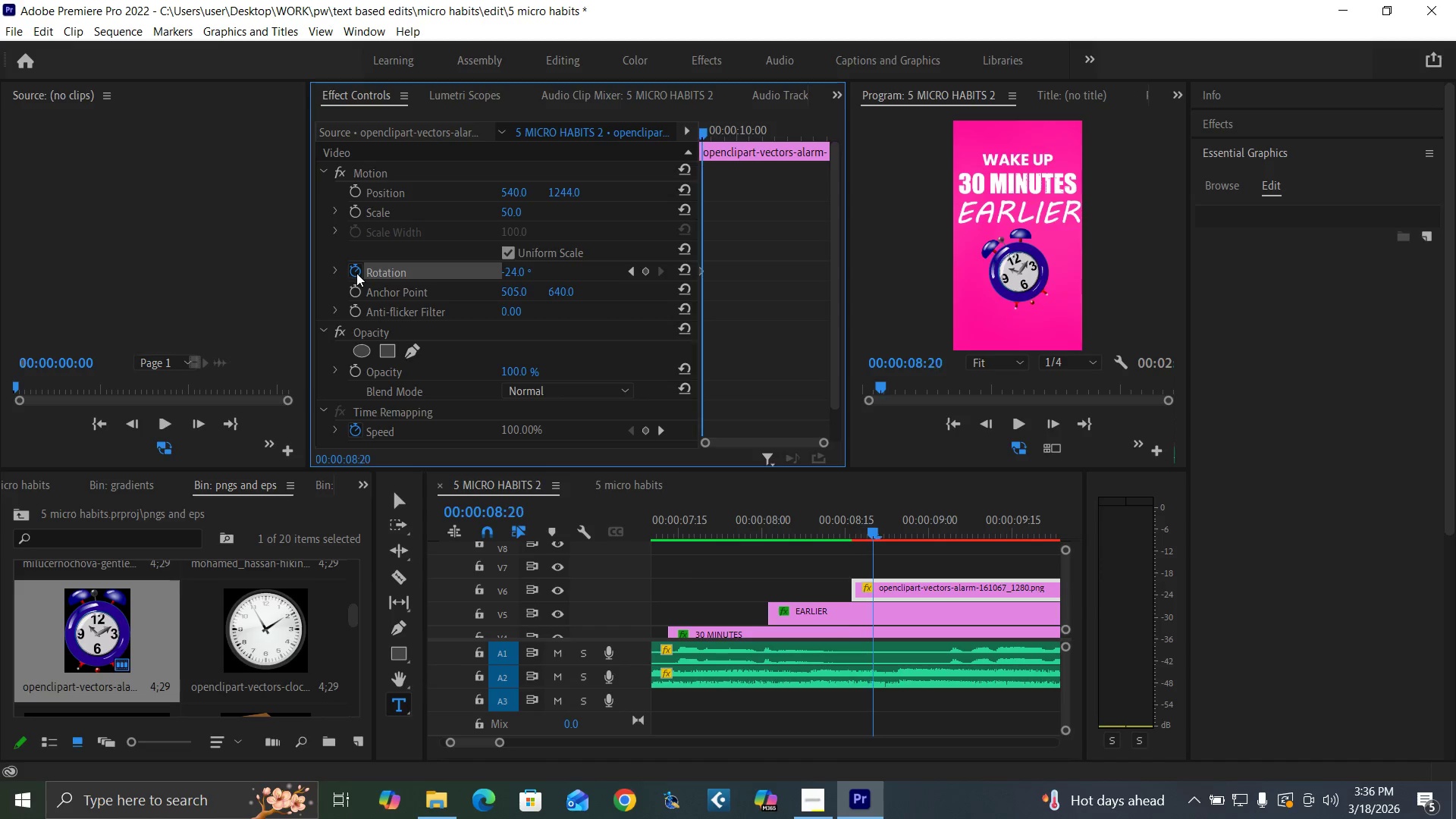 
key(ArrowRight)
 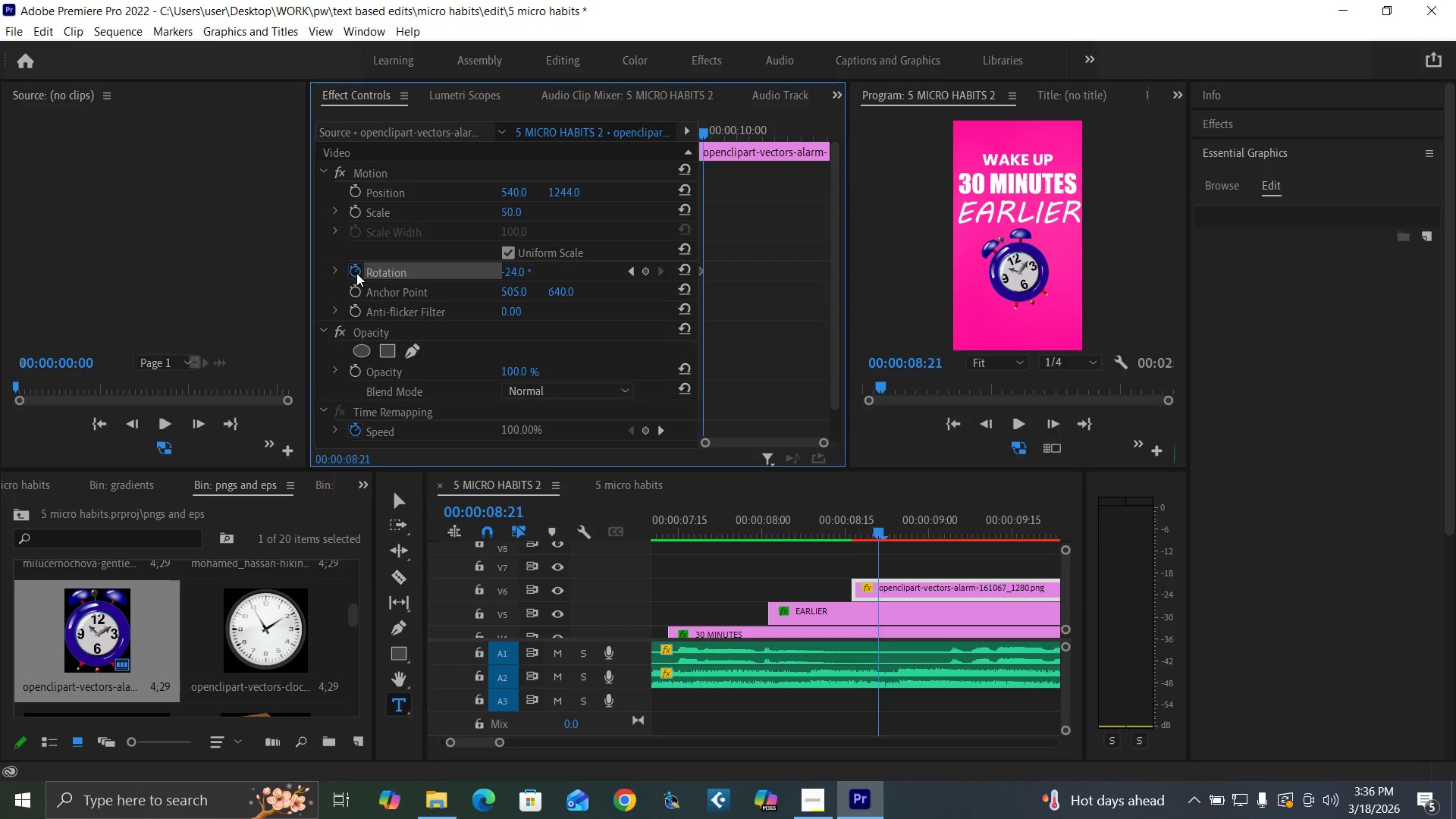 
key(ArrowRight)
 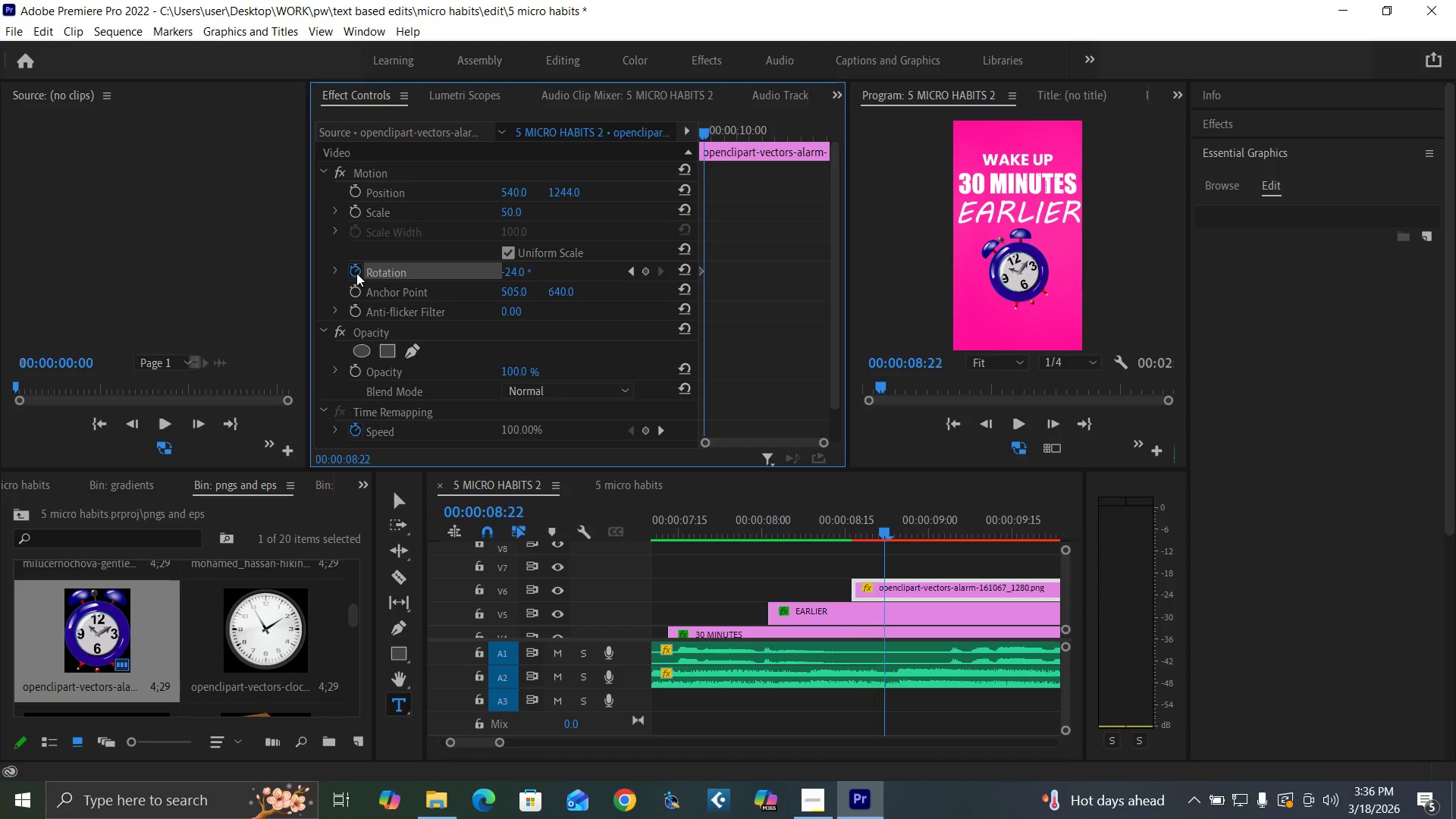 
key(ArrowRight)
 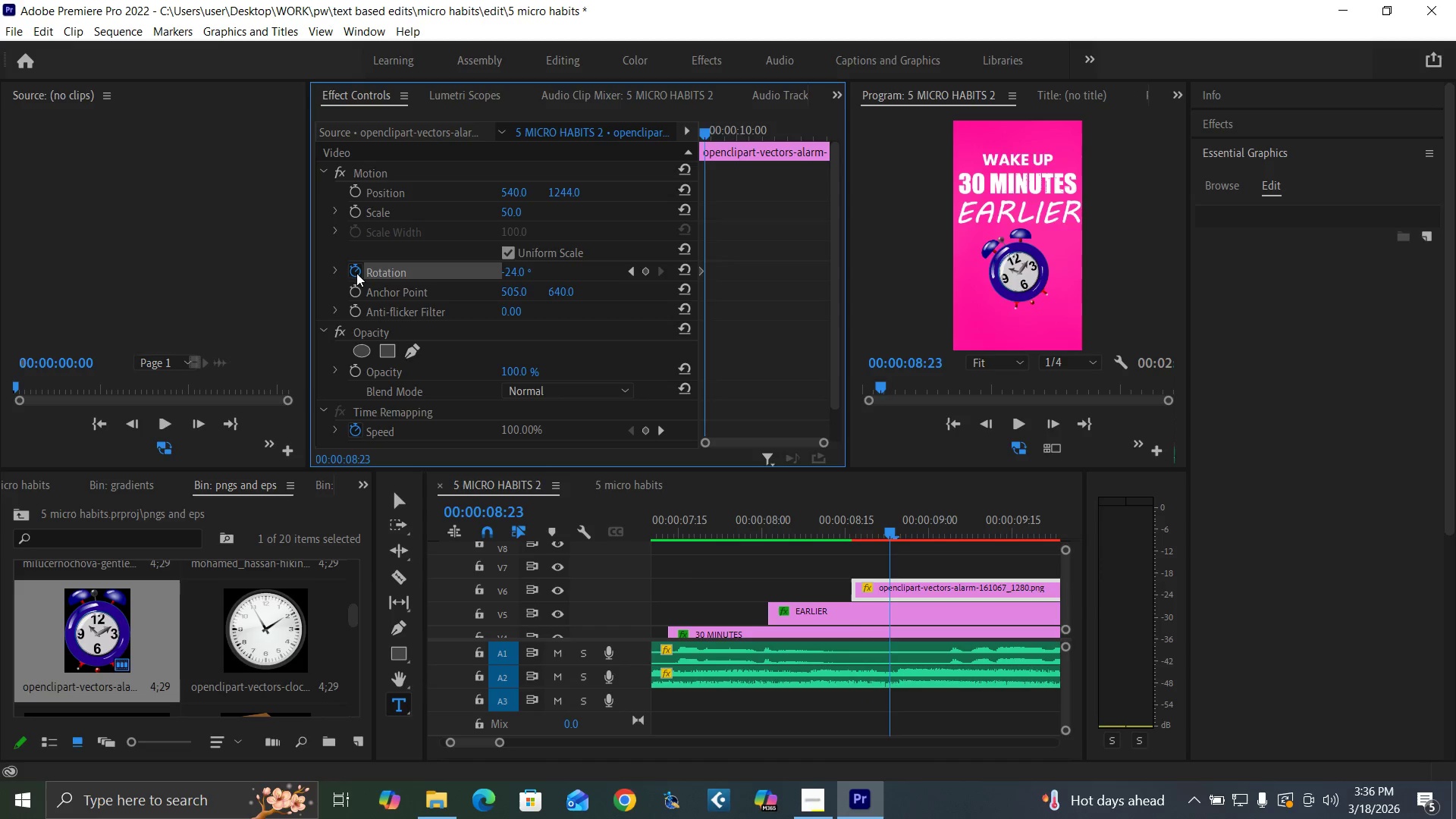 
key(ArrowRight)
 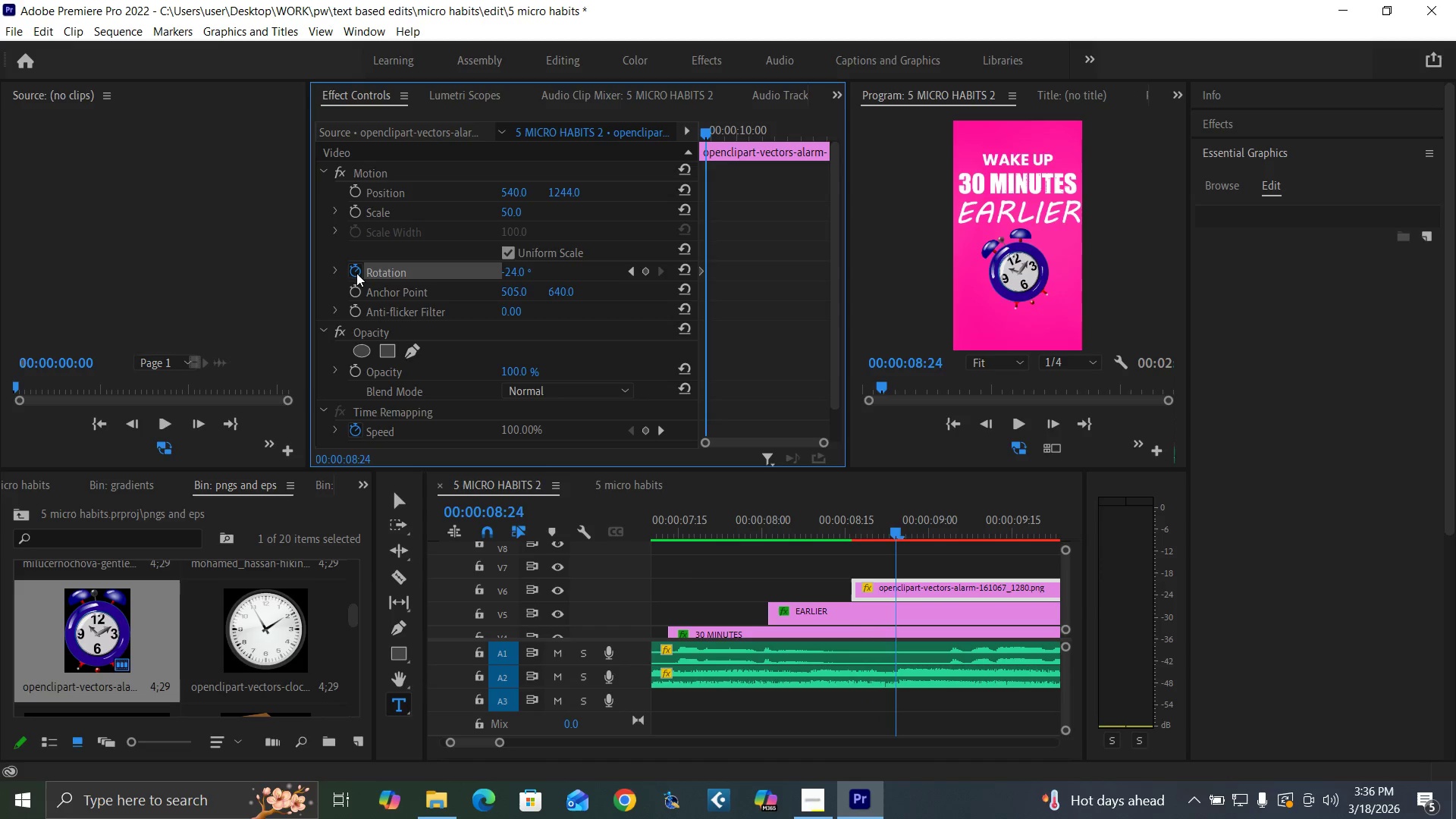 
key(ArrowRight)
 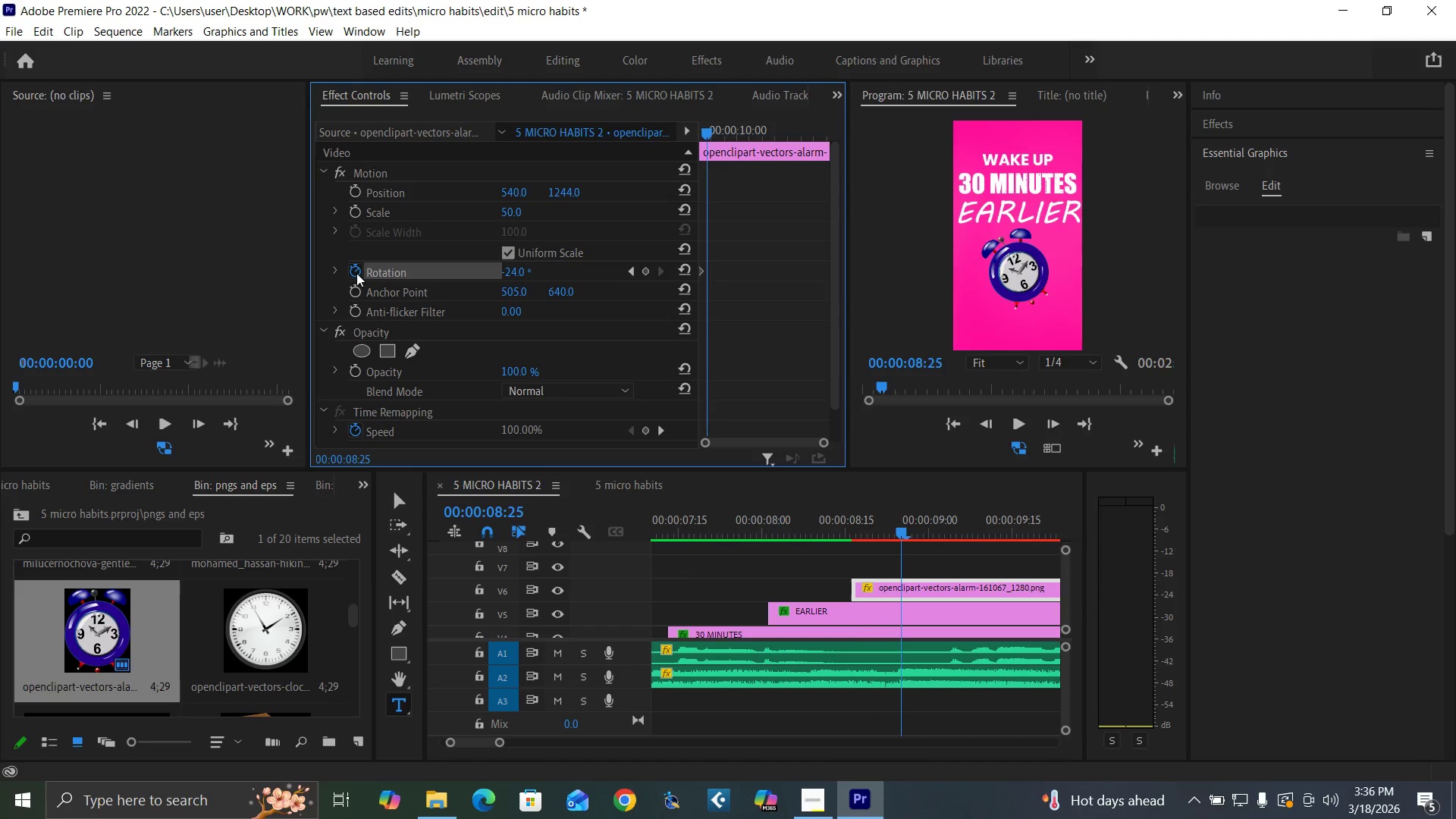 
key(ArrowRight)
 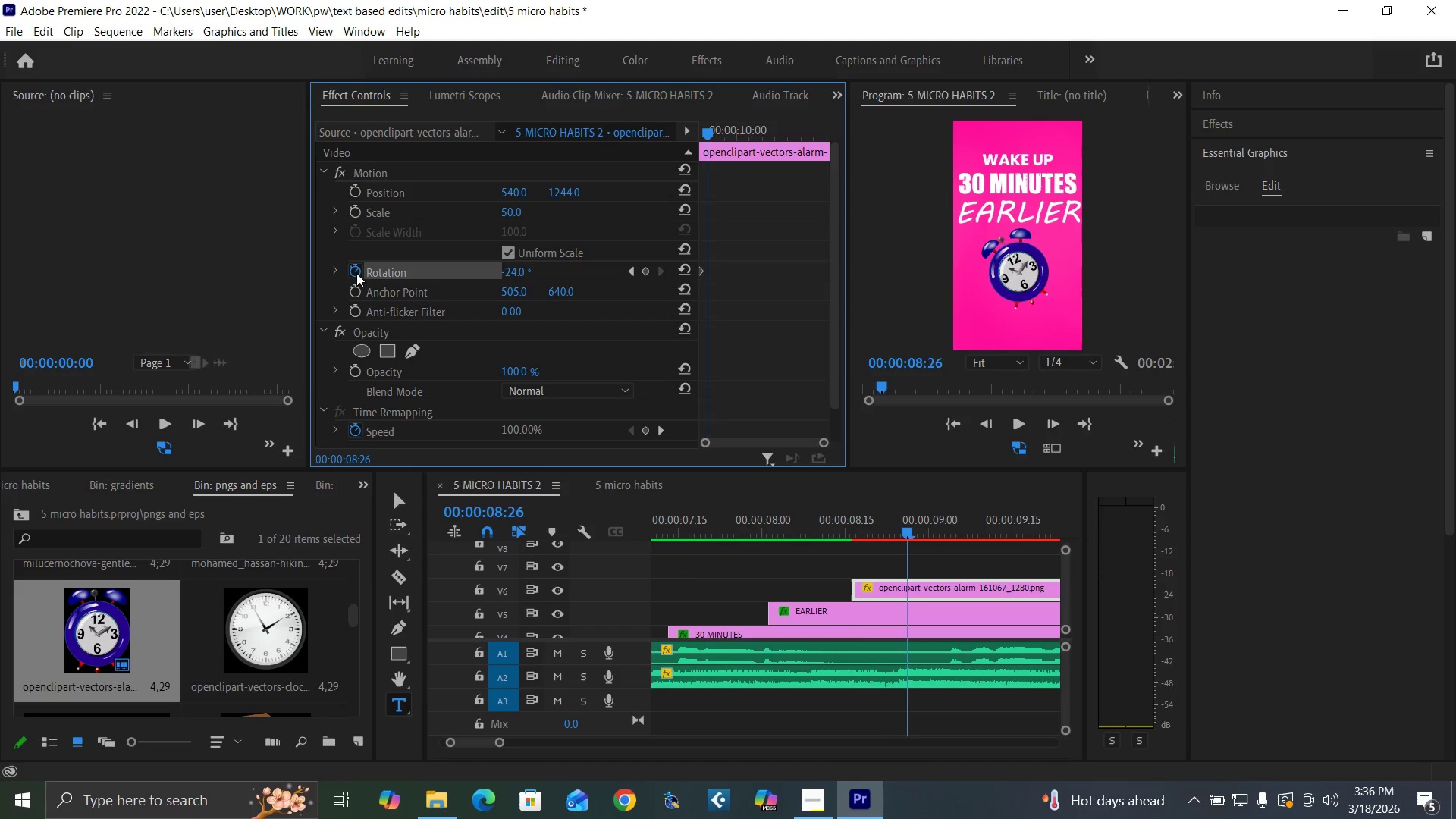 
key(ArrowRight)
 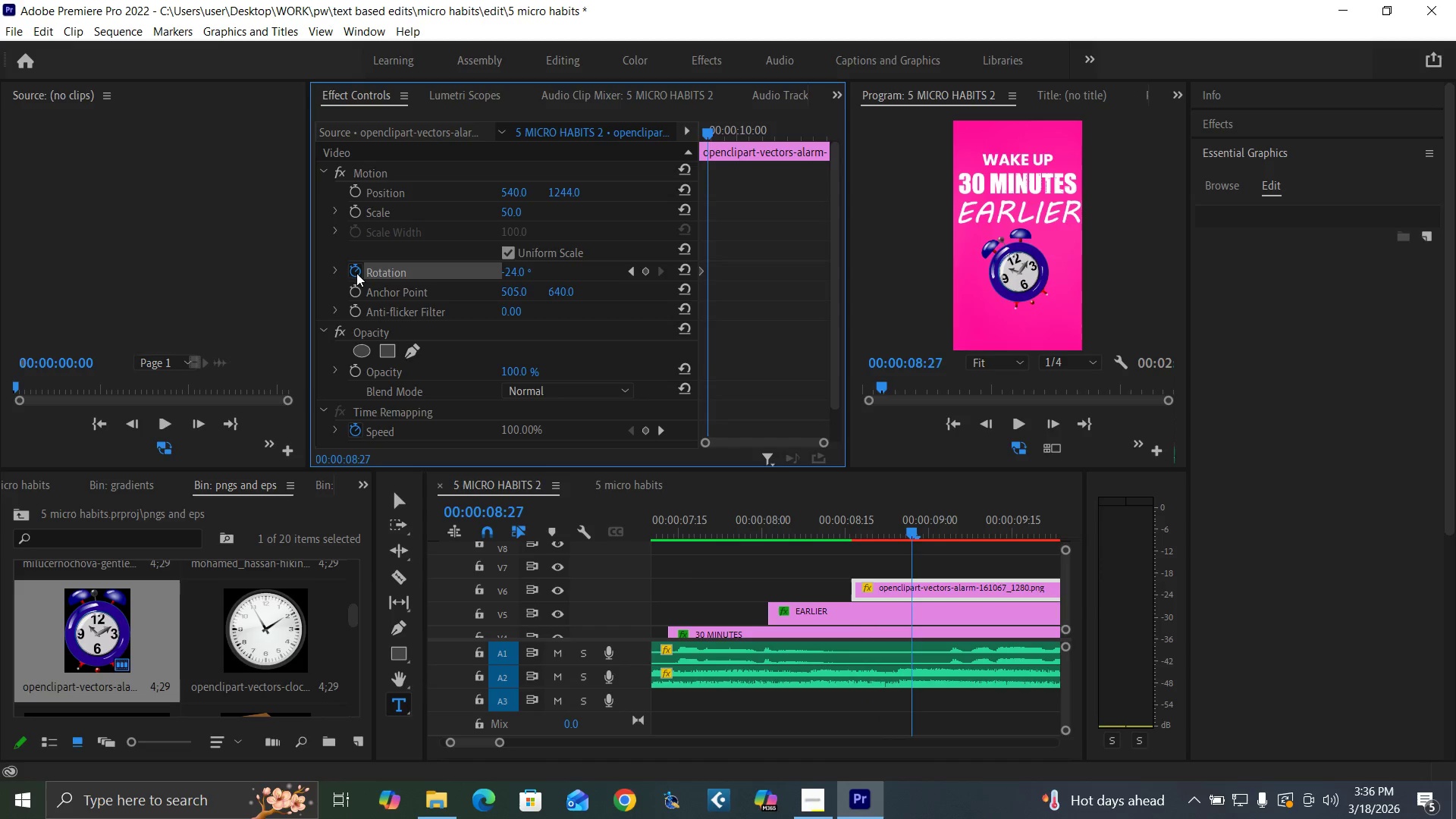 
key(ArrowRight)
 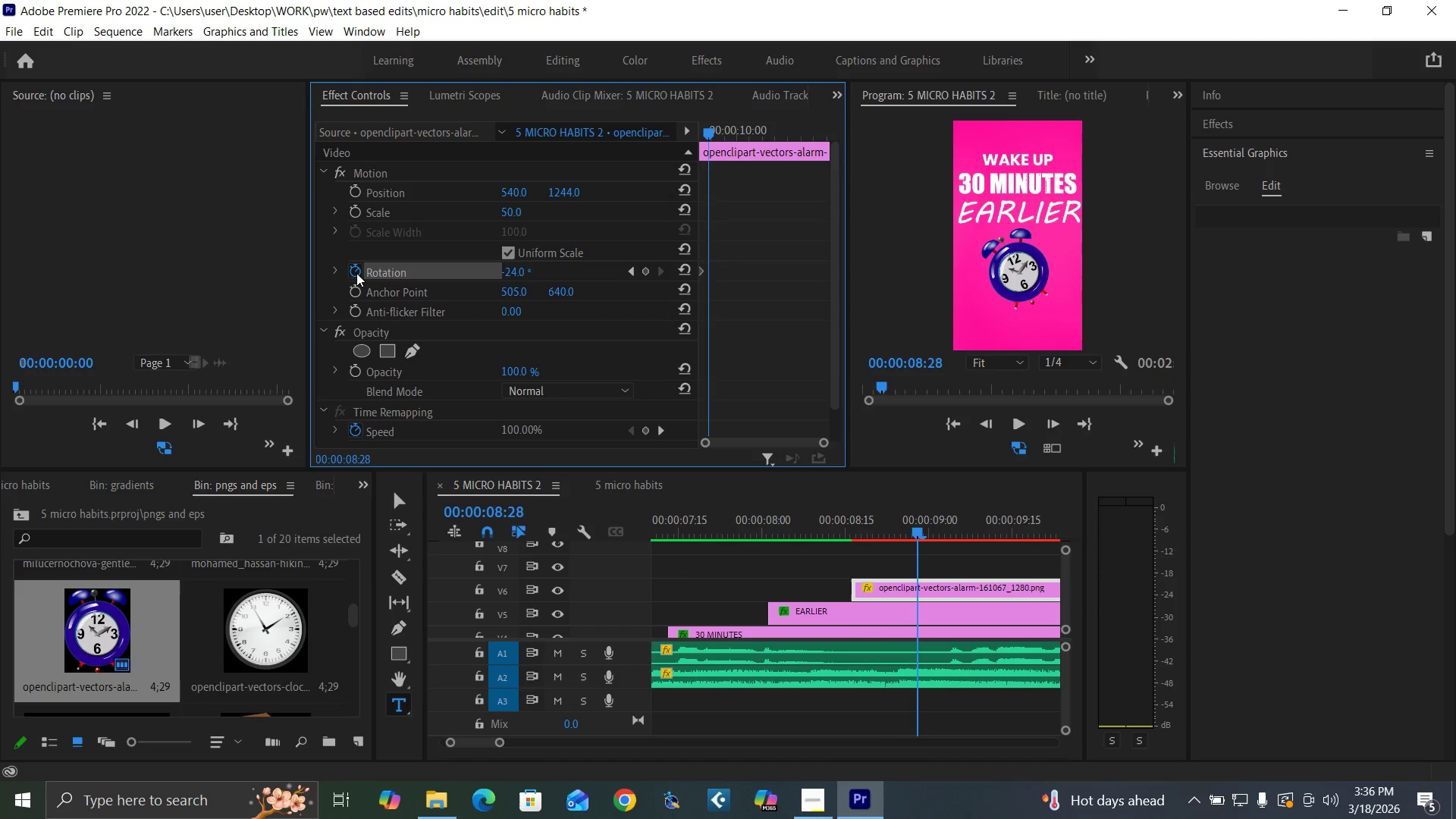 
key(ArrowRight)
 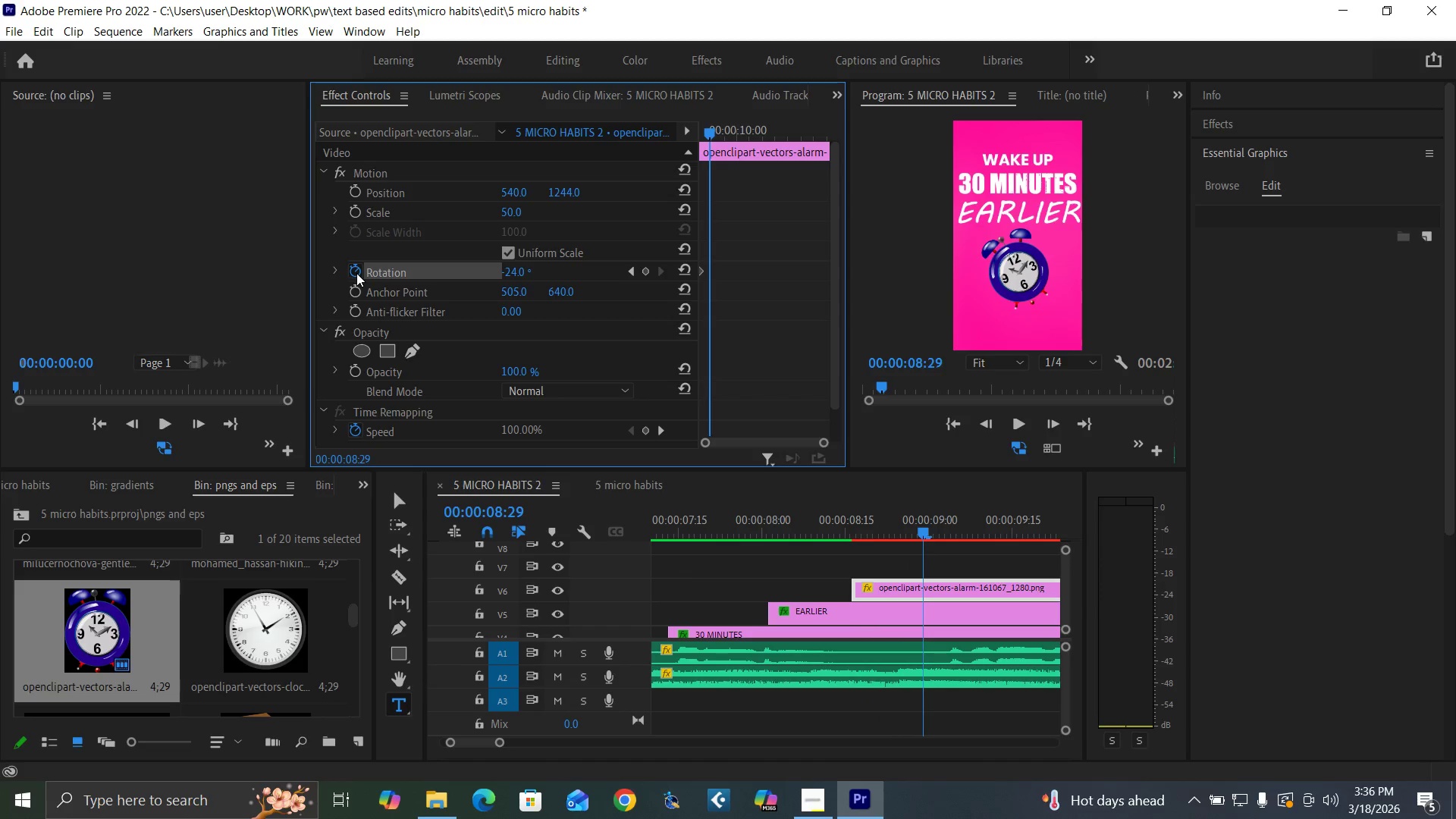 
key(ArrowRight)
 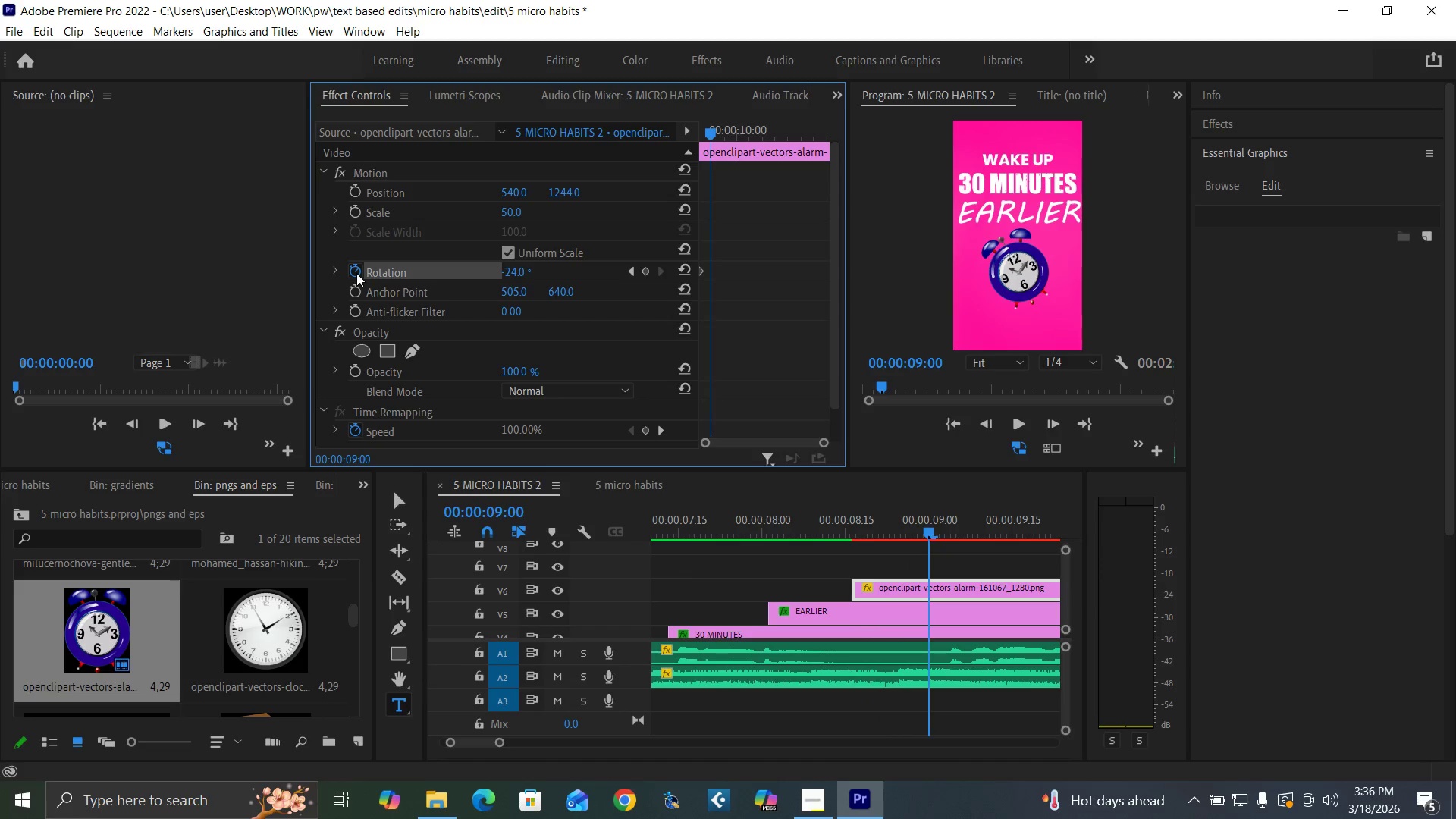 
key(ArrowRight)
 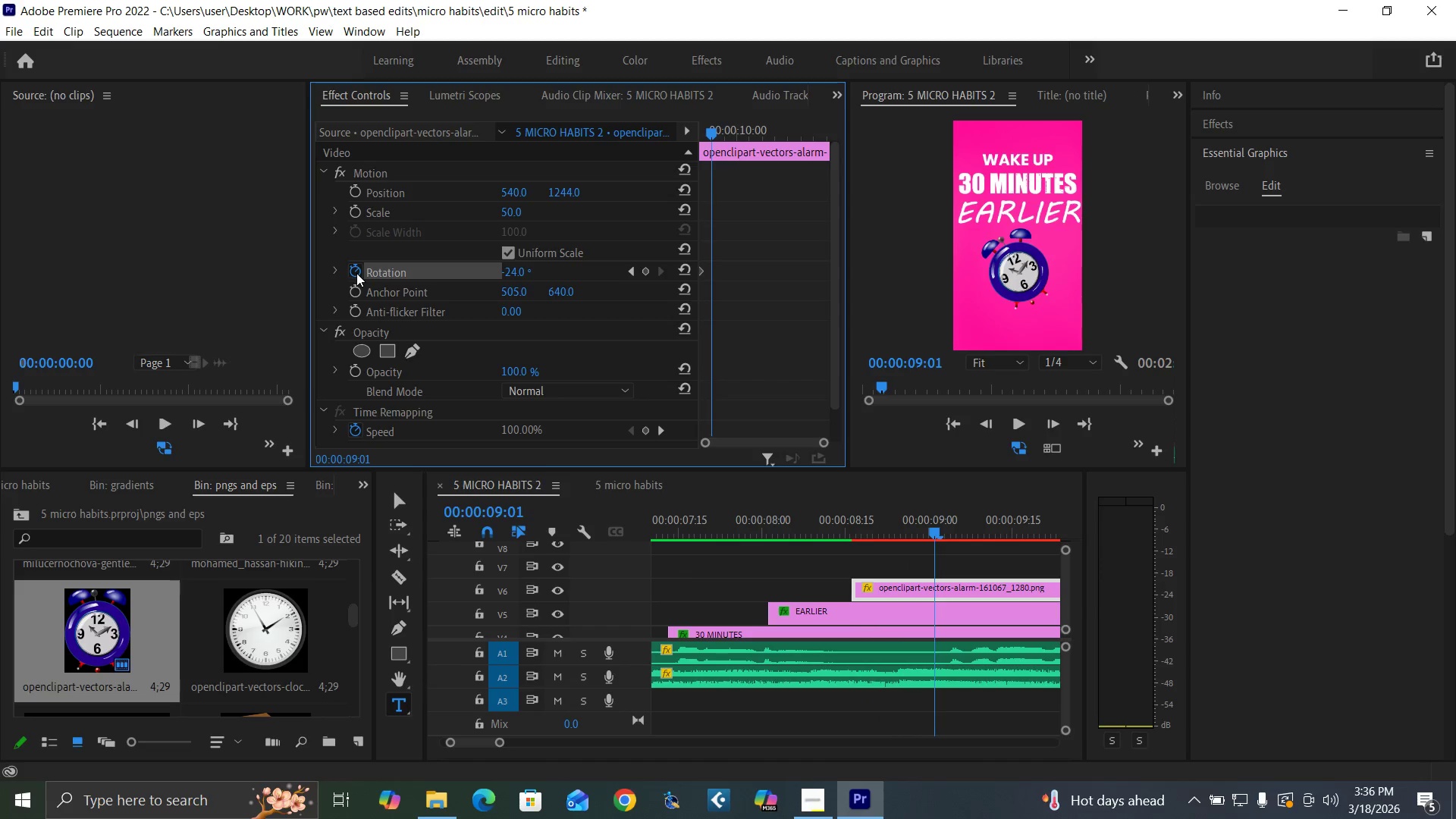 
key(ArrowRight)
 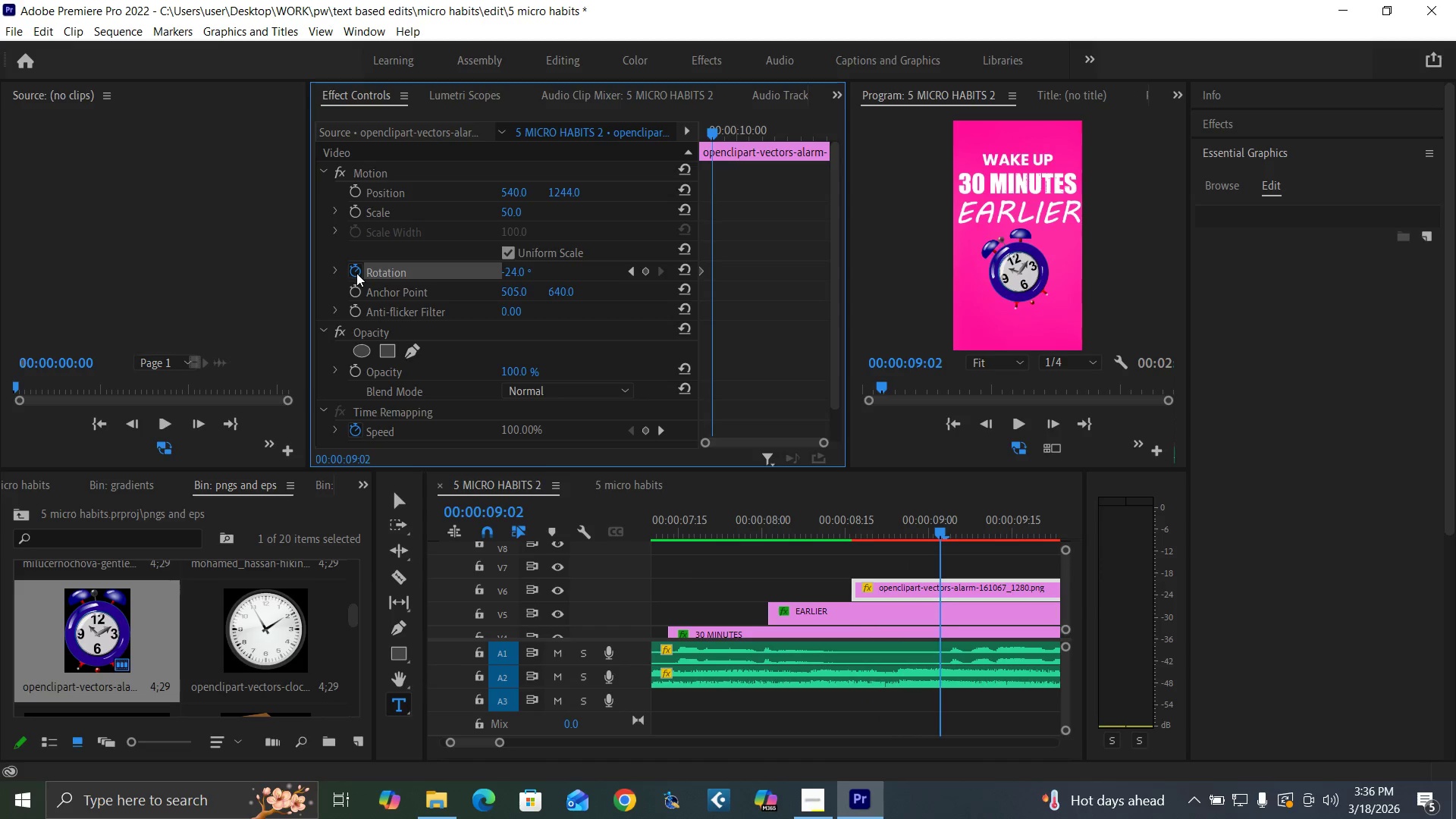 
key(ArrowRight)
 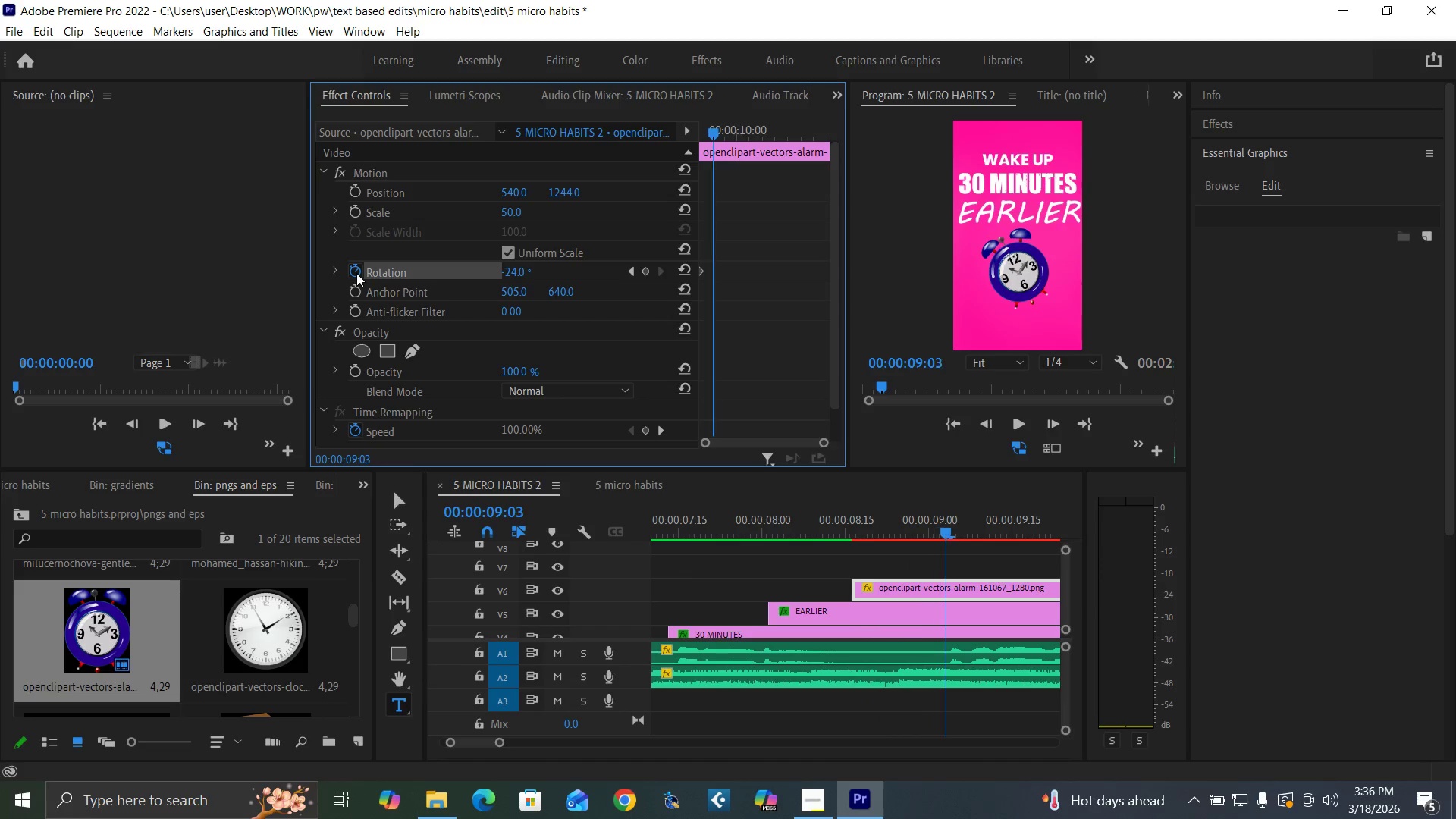 
key(ArrowRight)
 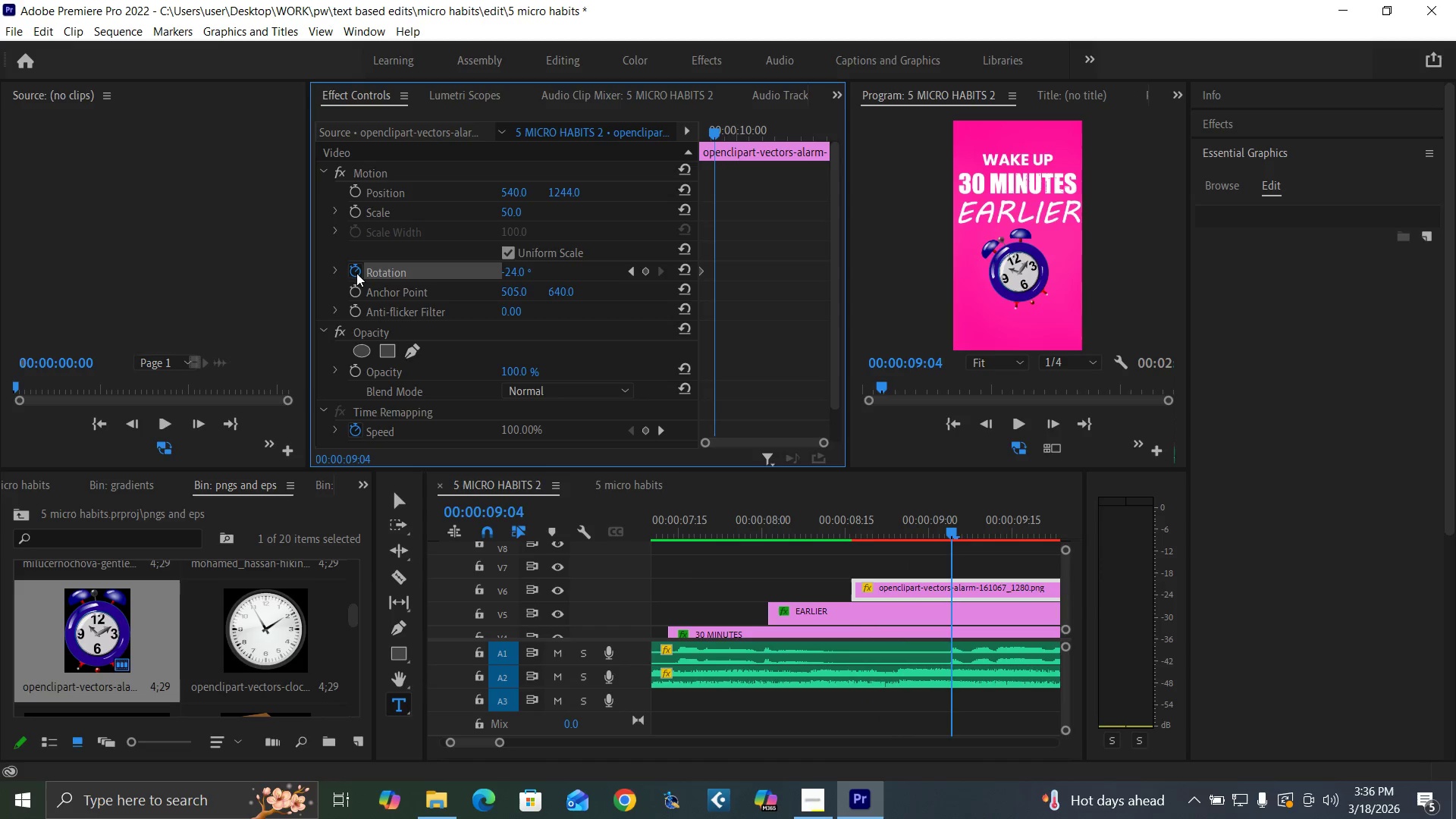 
key(ArrowRight)
 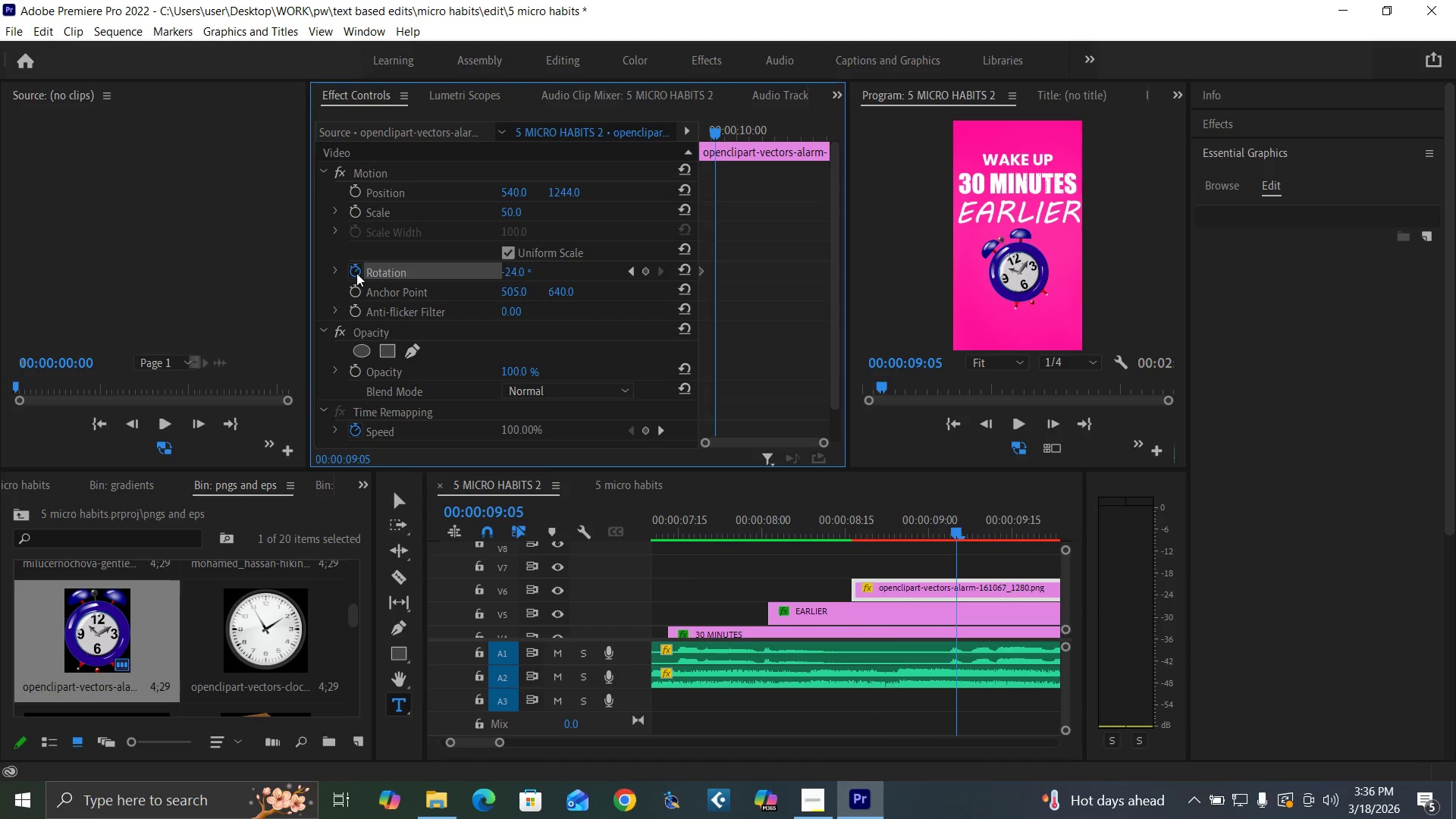 
key(ArrowRight)
 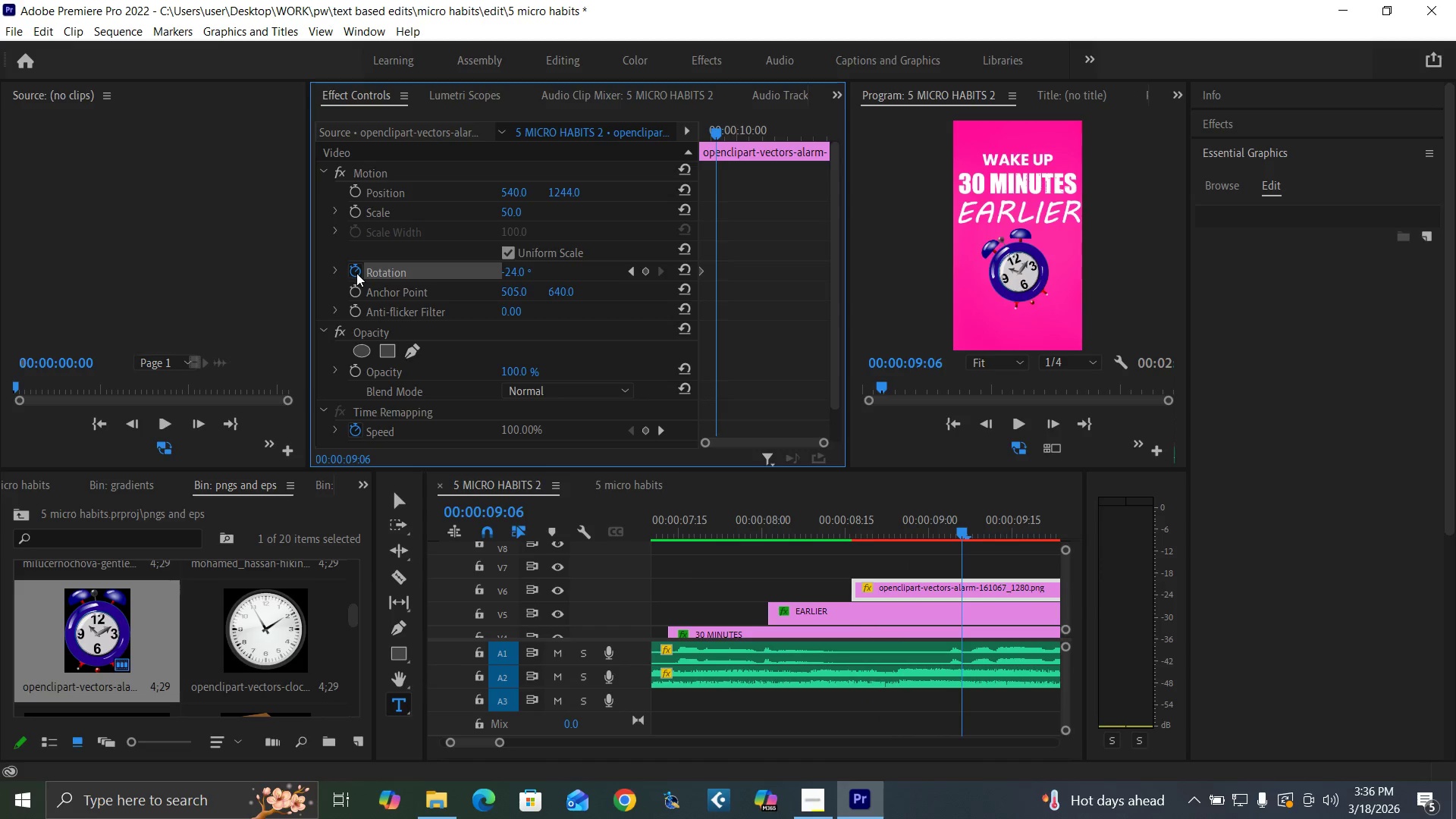 
key(ArrowRight)
 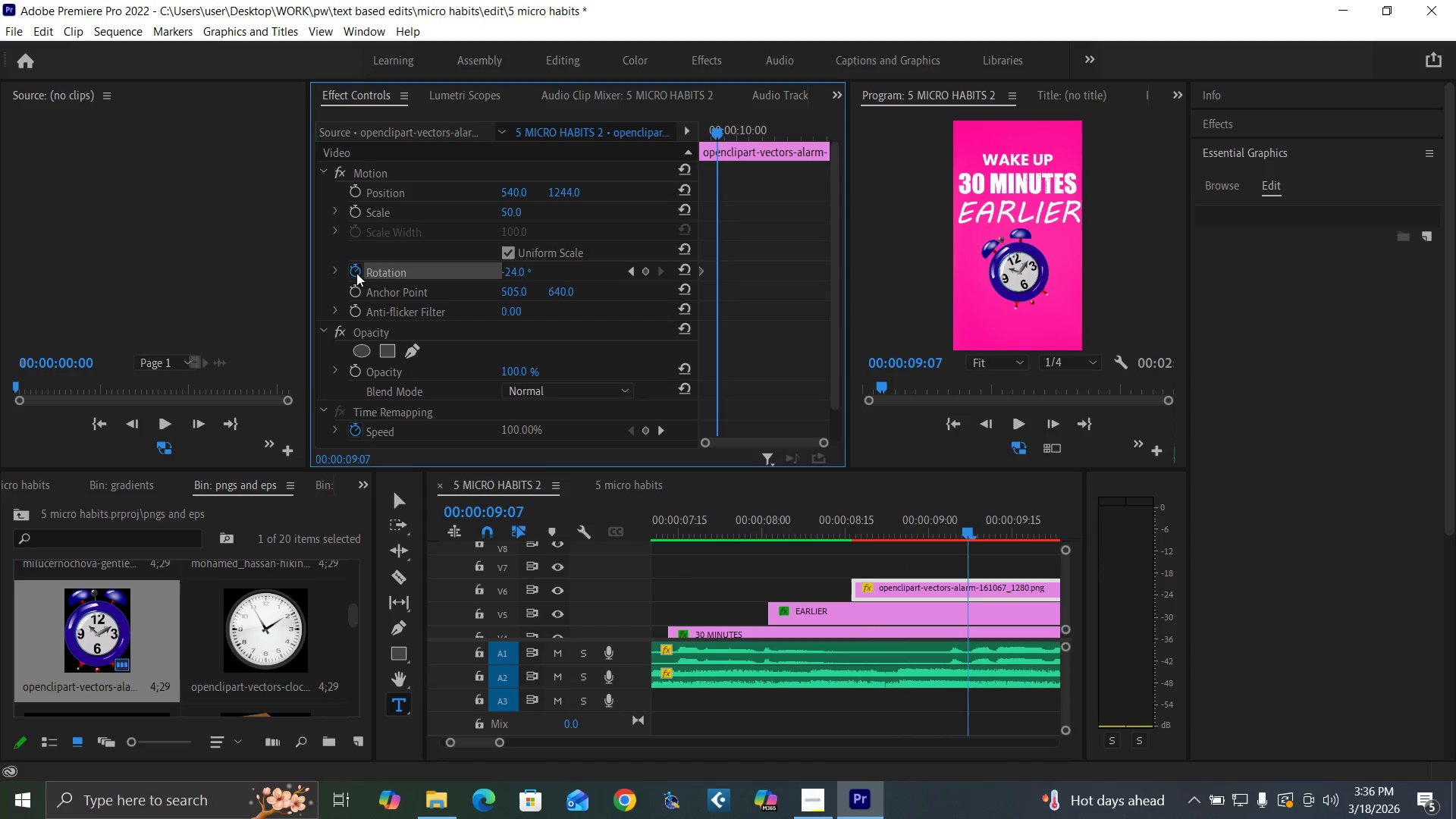 
key(ArrowRight)
 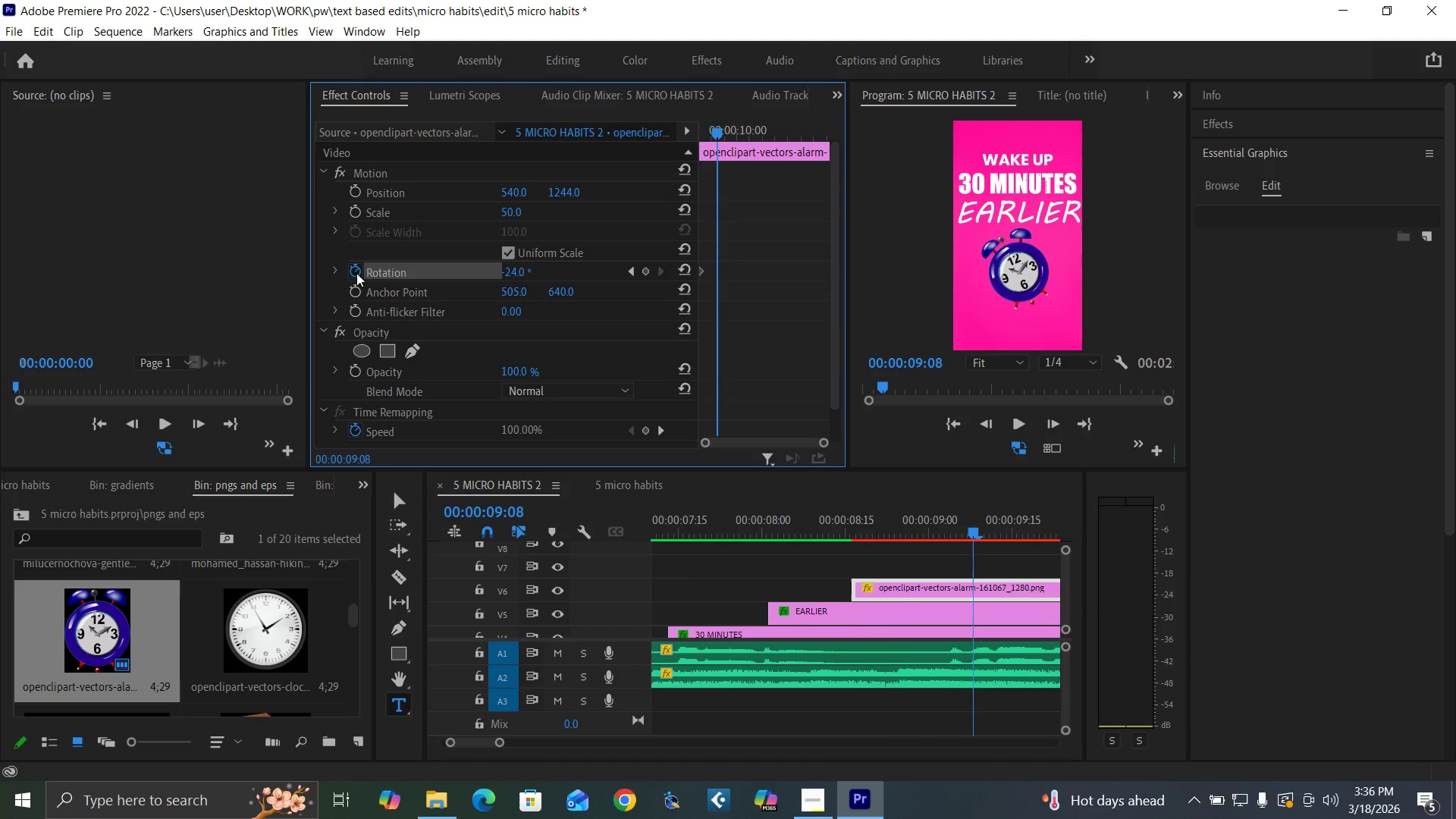 
key(ArrowRight)
 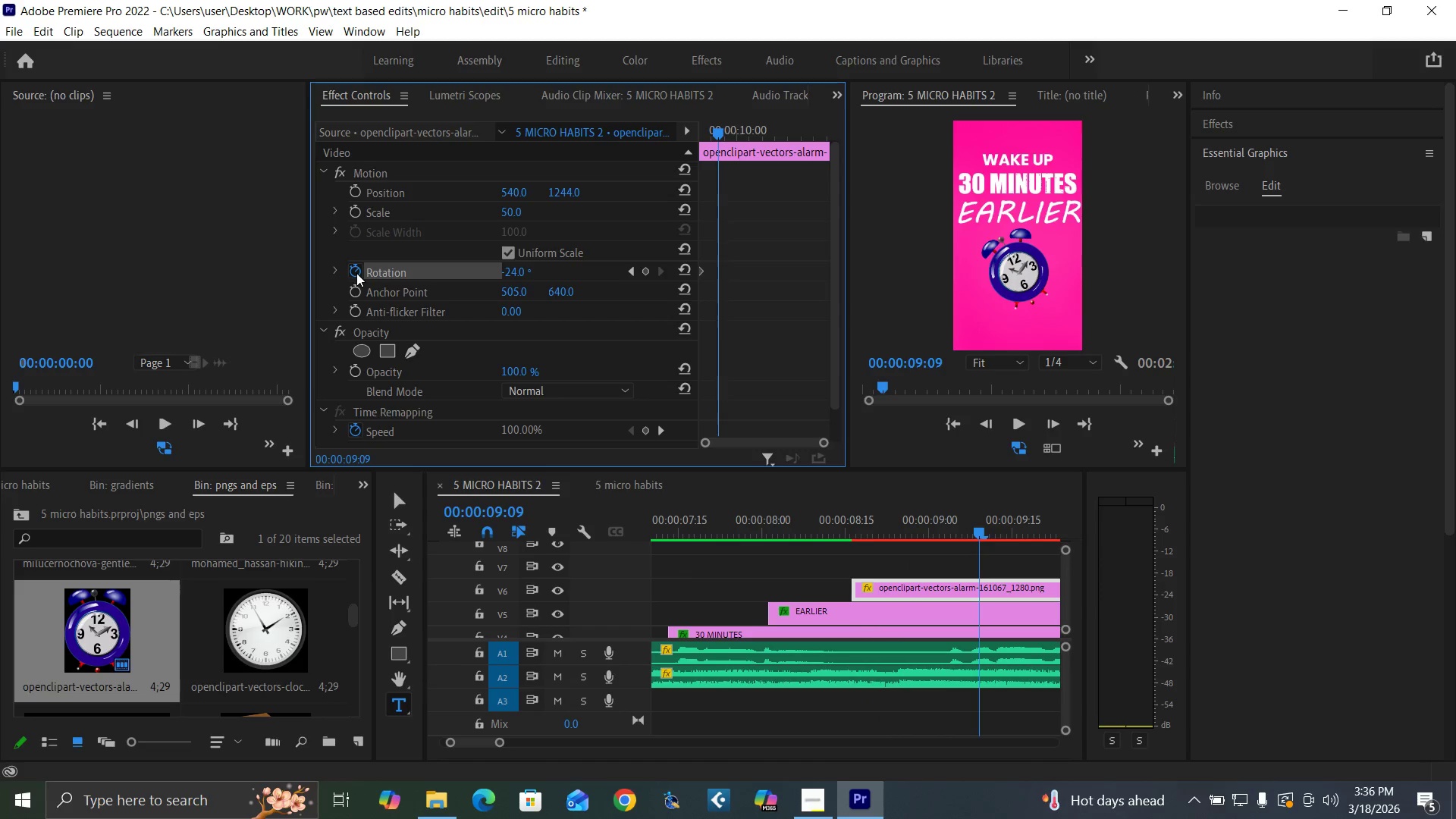 
key(ArrowRight)
 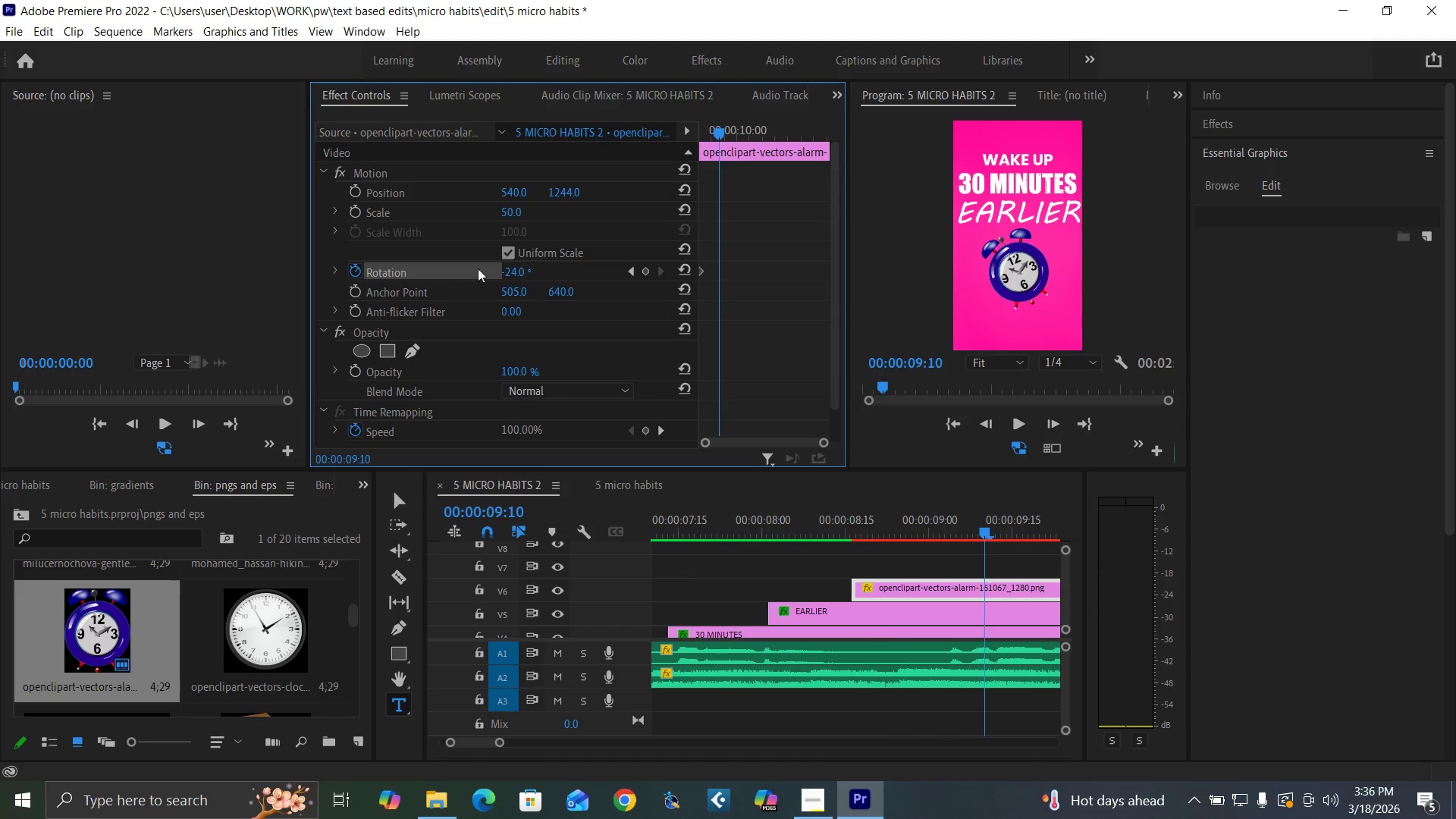 
left_click([519, 272])
 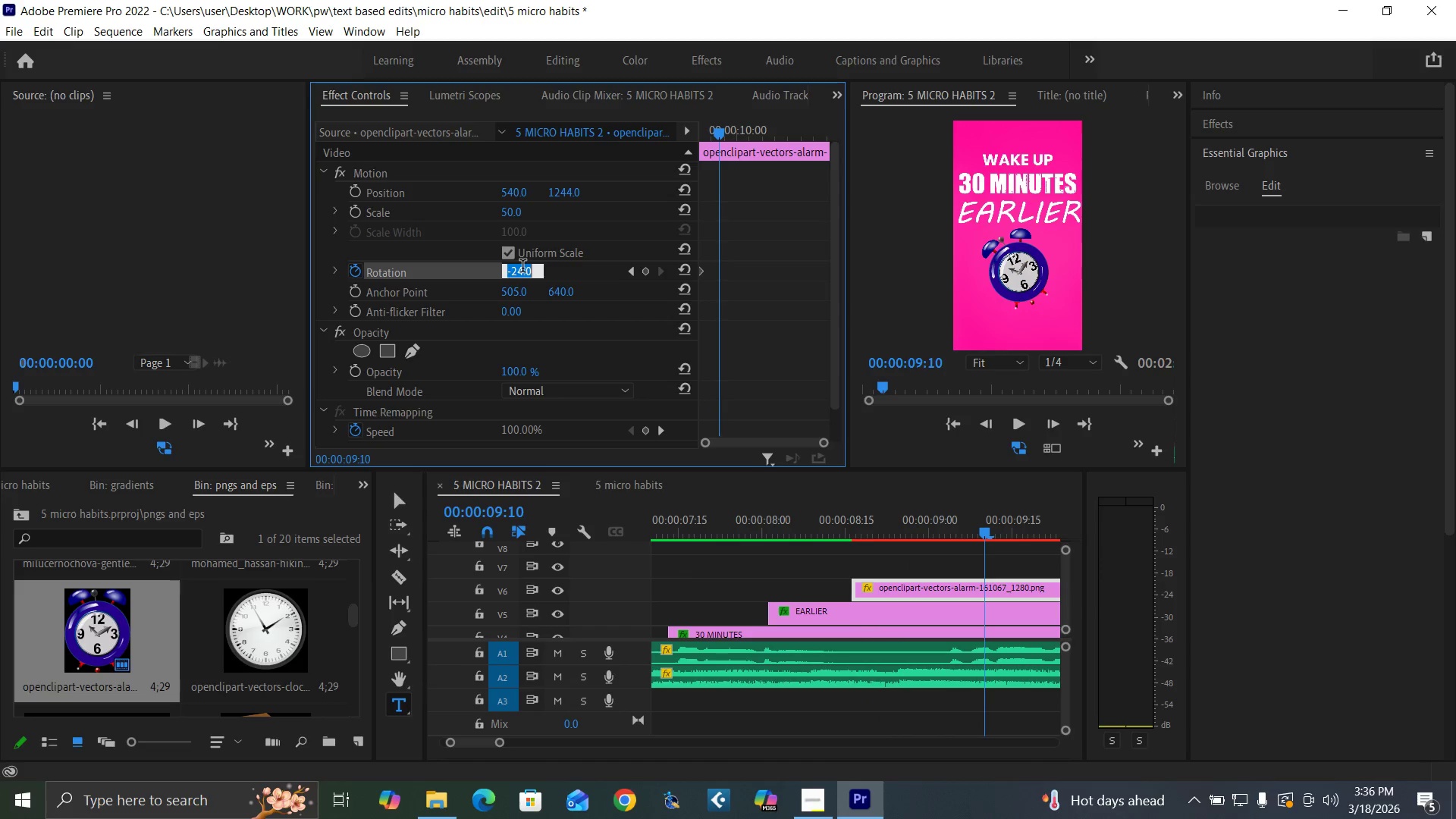 
type(24)
 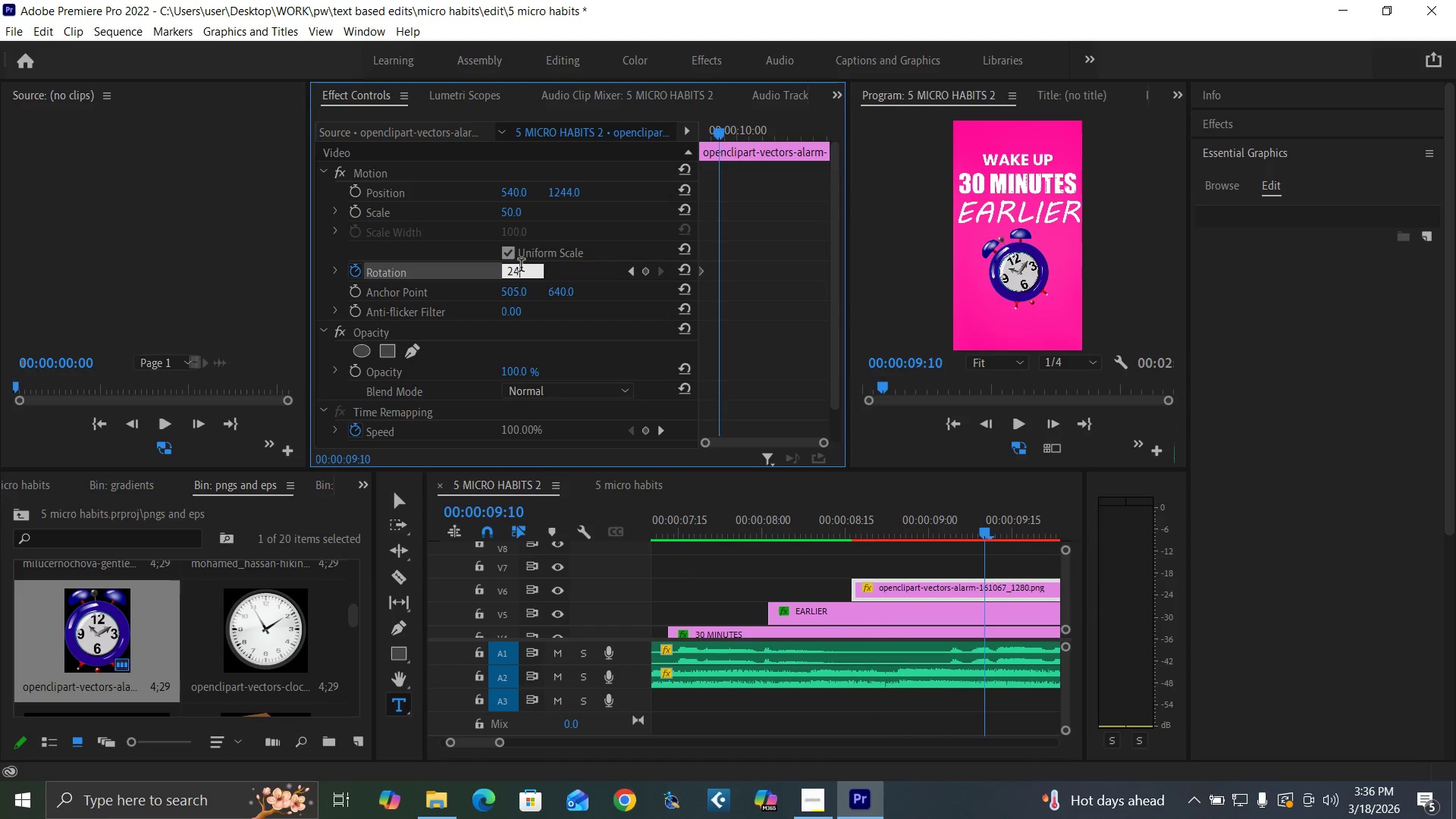 
key(Enter)
 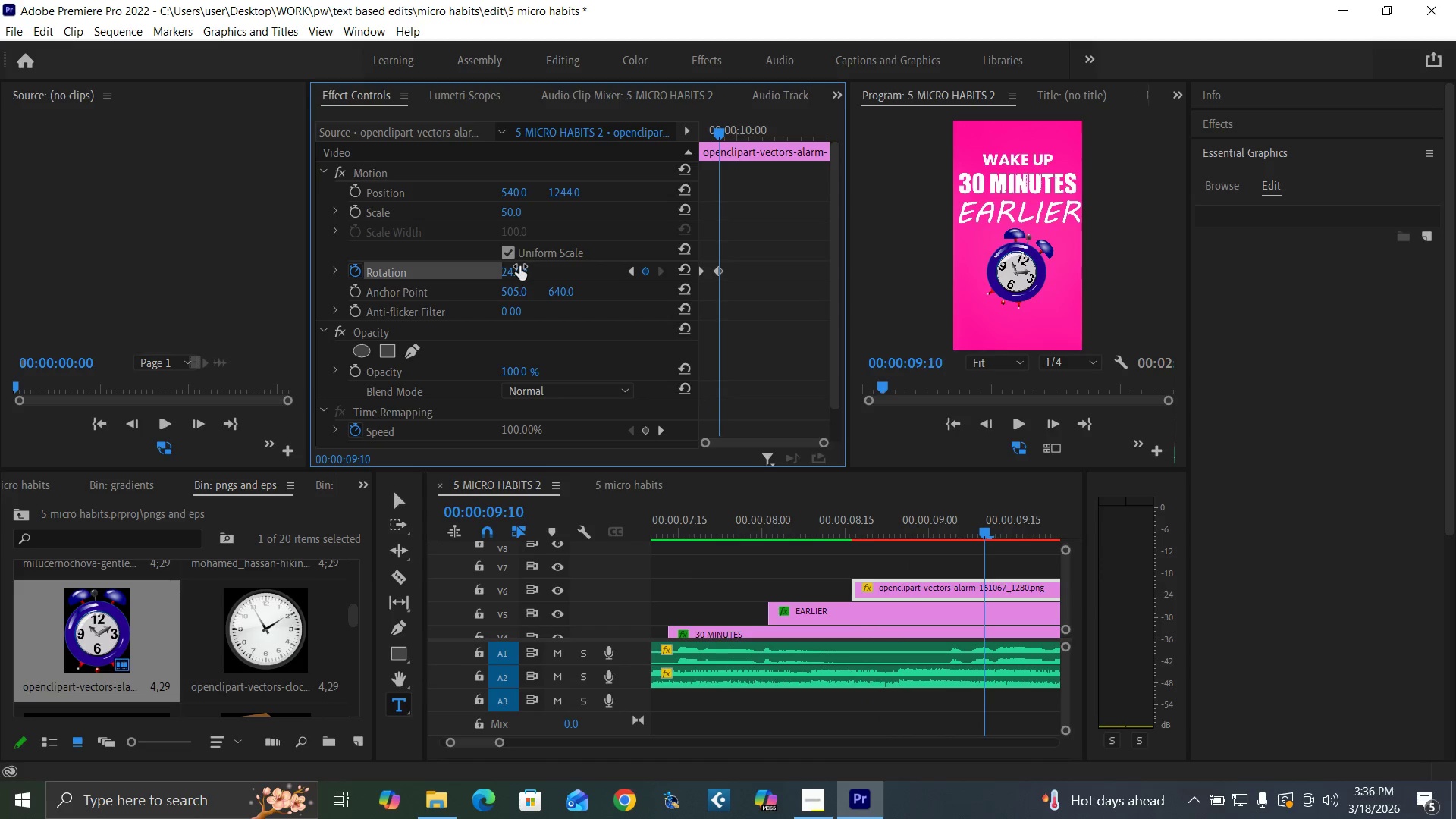 
key(ArrowRight)
 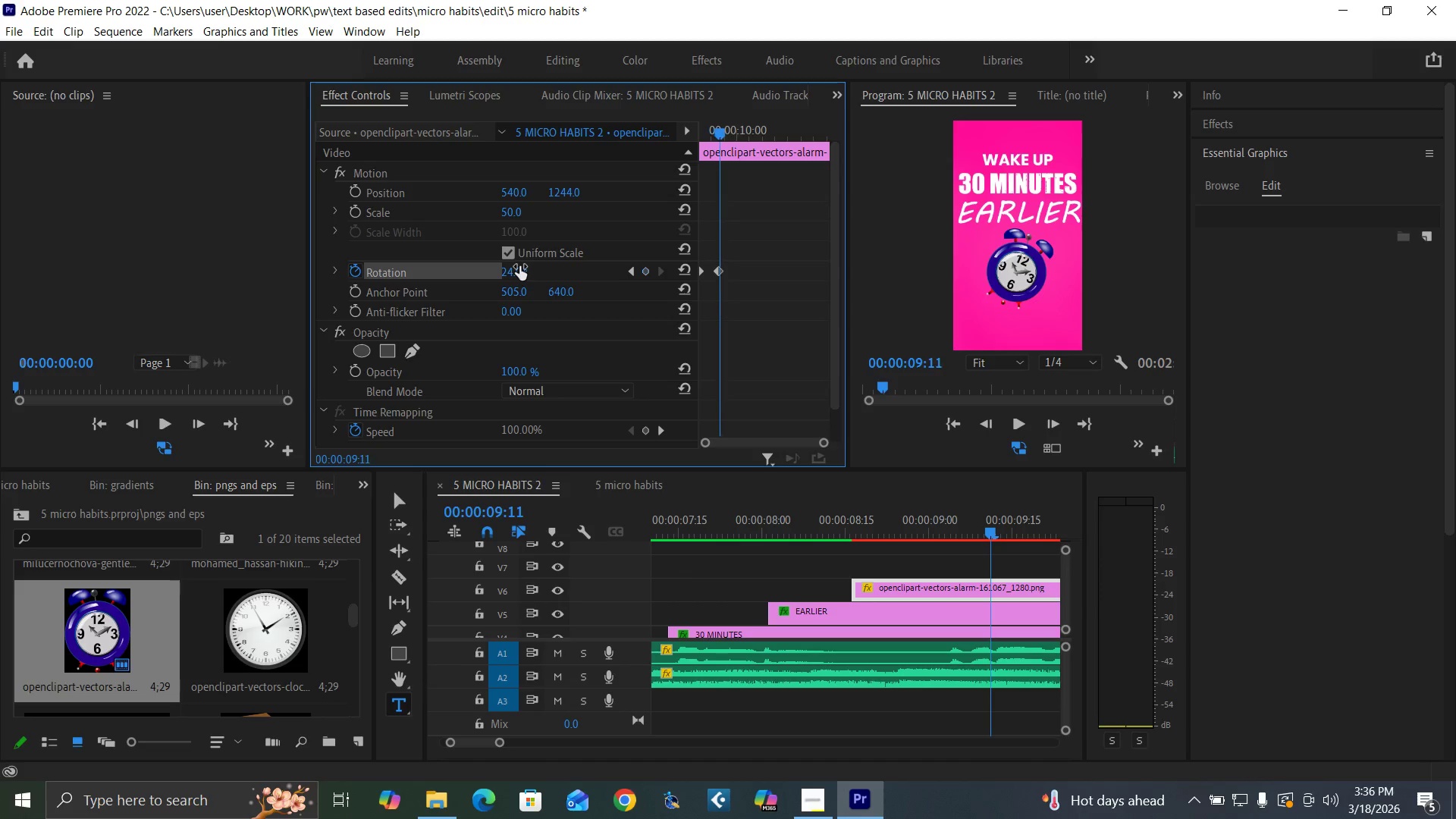 
key(ArrowRight)
 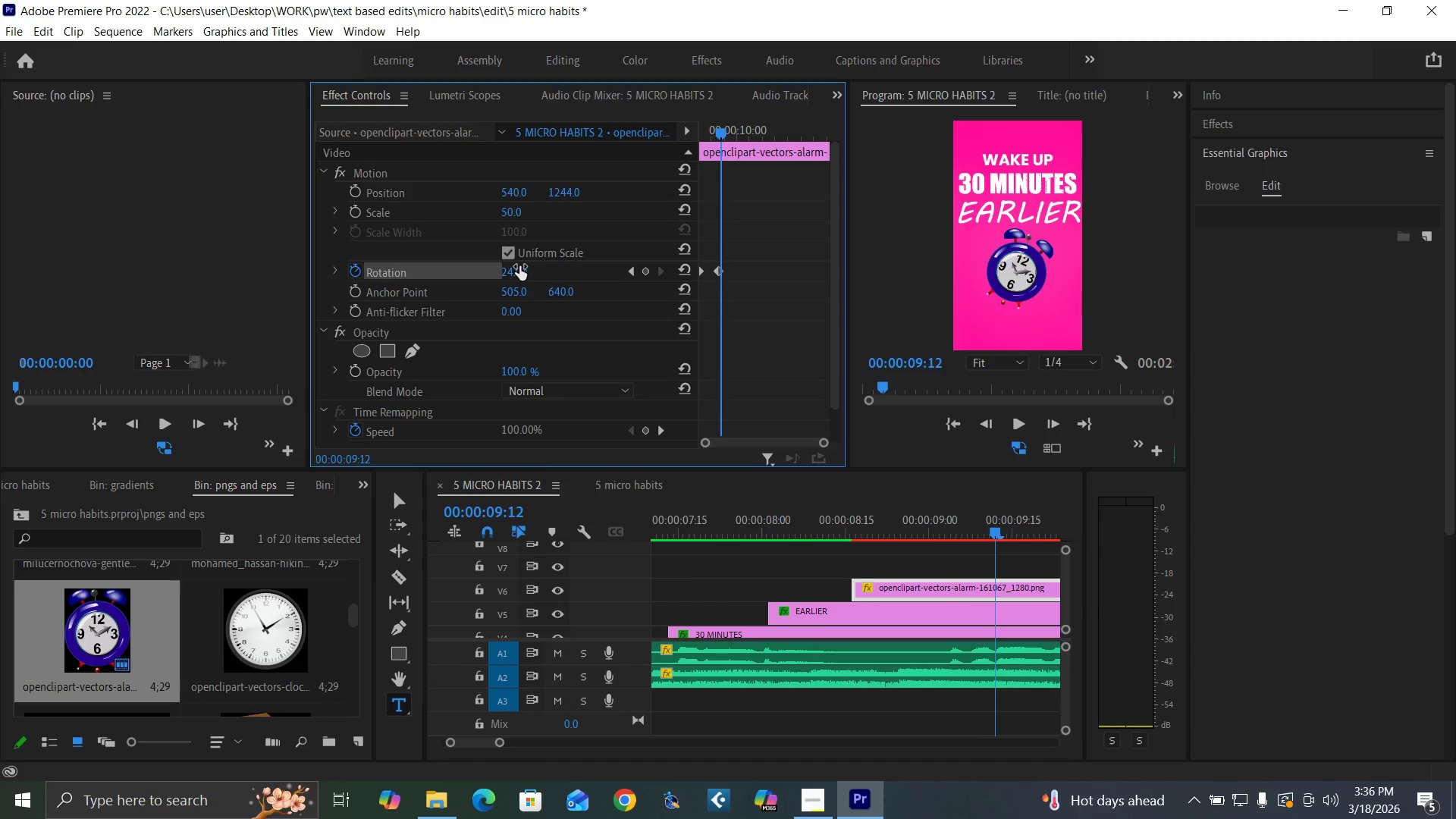 
key(ArrowRight)
 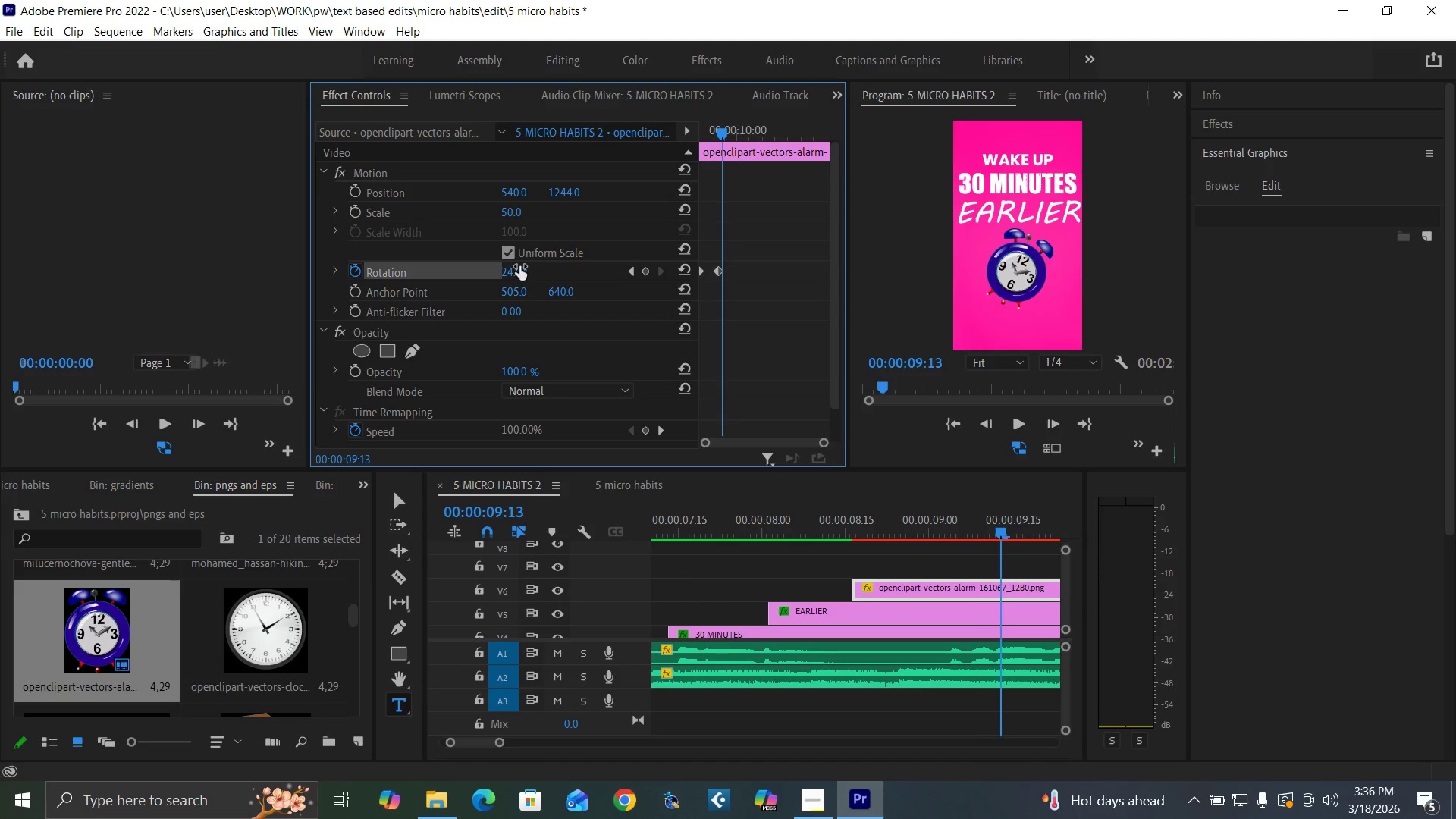 
key(ArrowRight)
 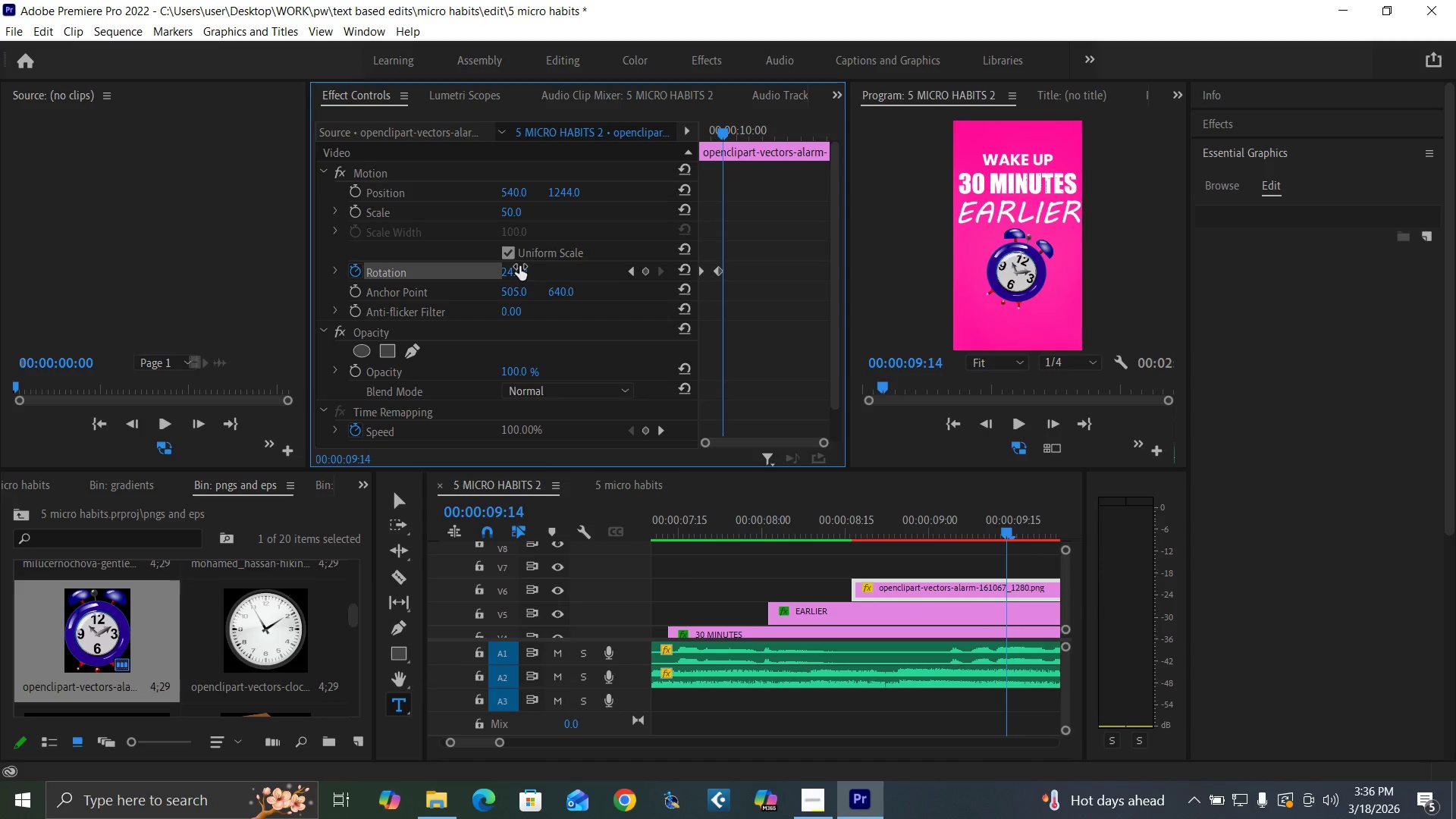 
key(ArrowRight)
 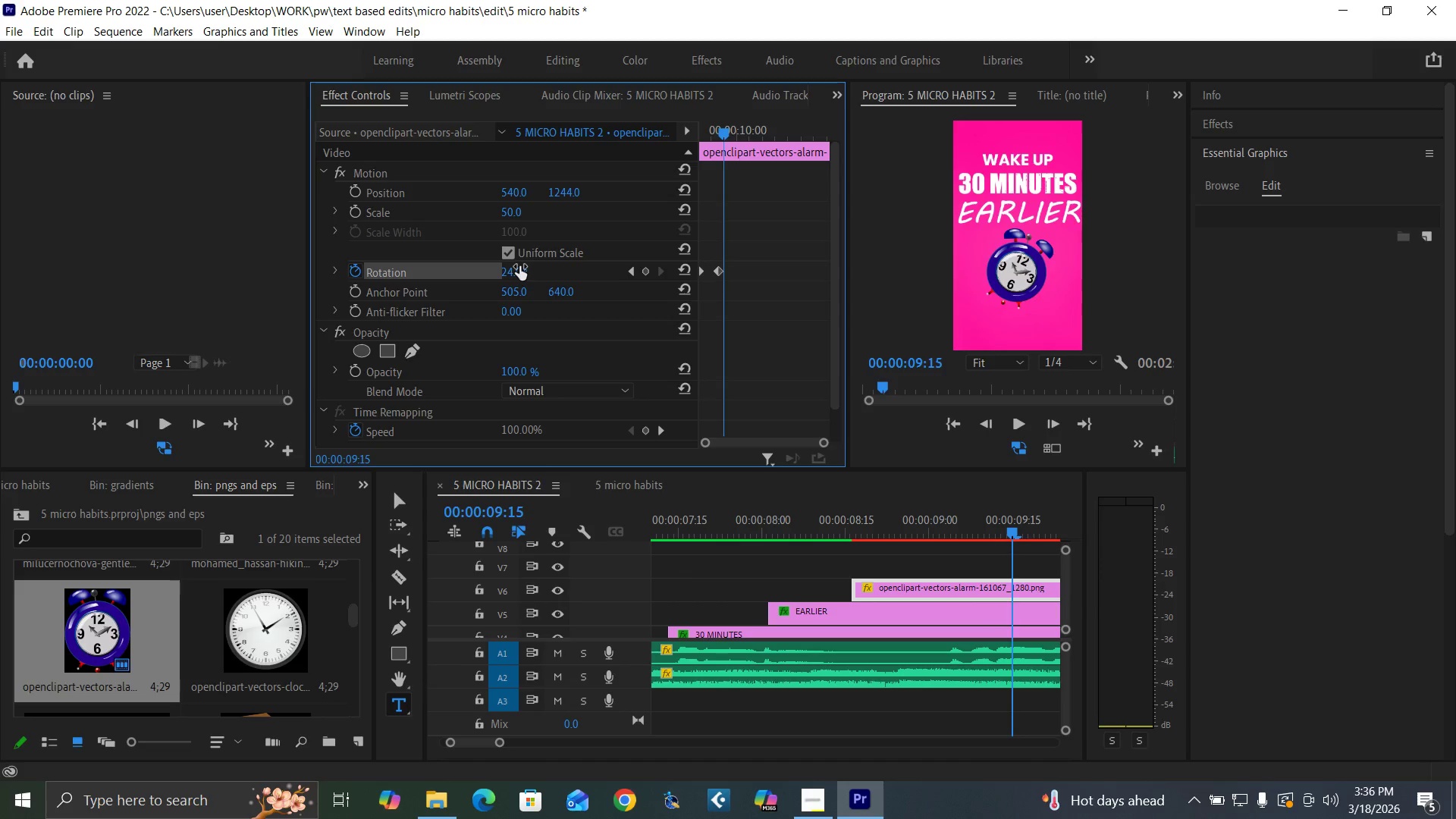 
key(ArrowRight)
 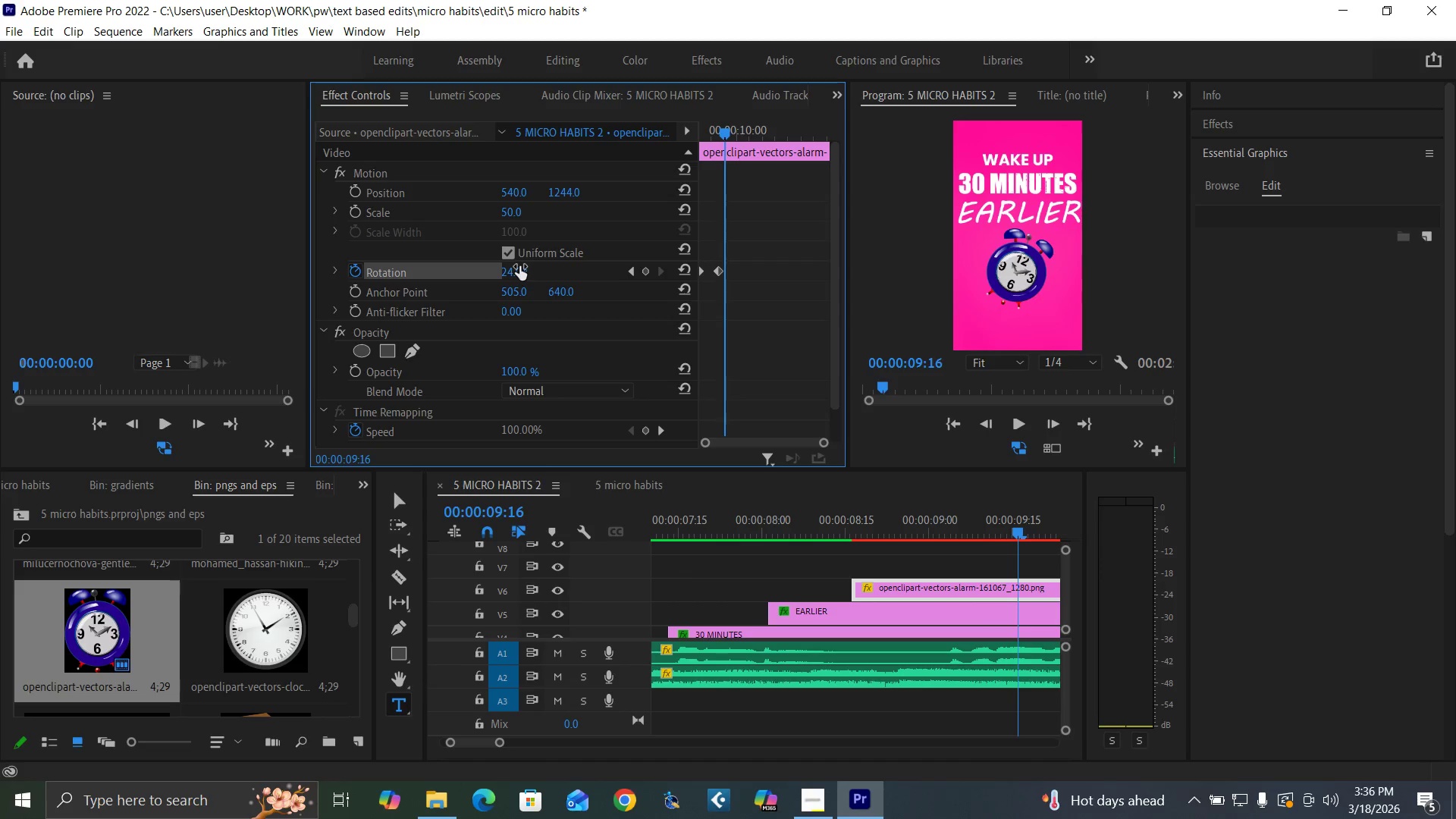 
key(ArrowRight)
 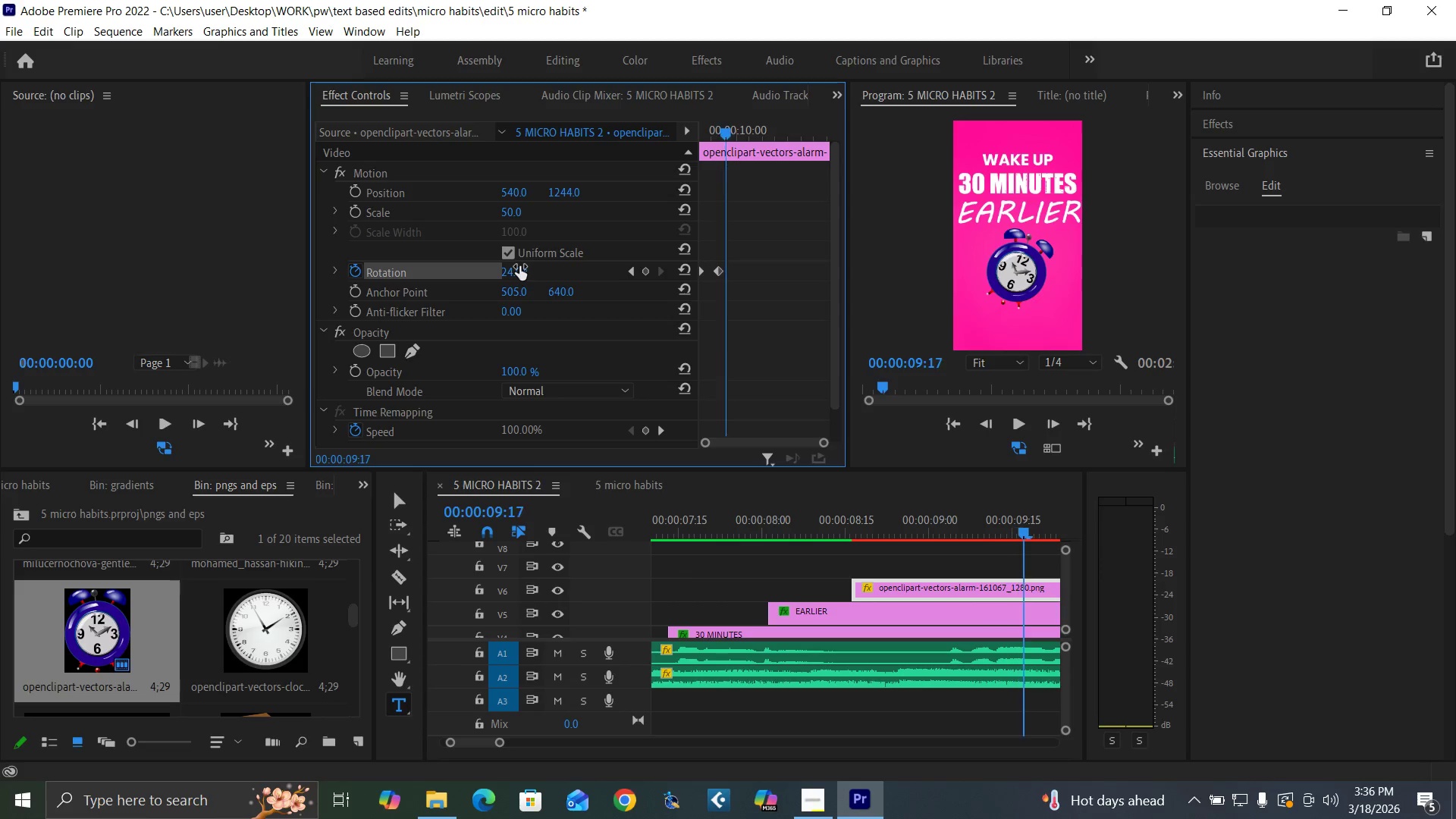 
key(ArrowRight)
 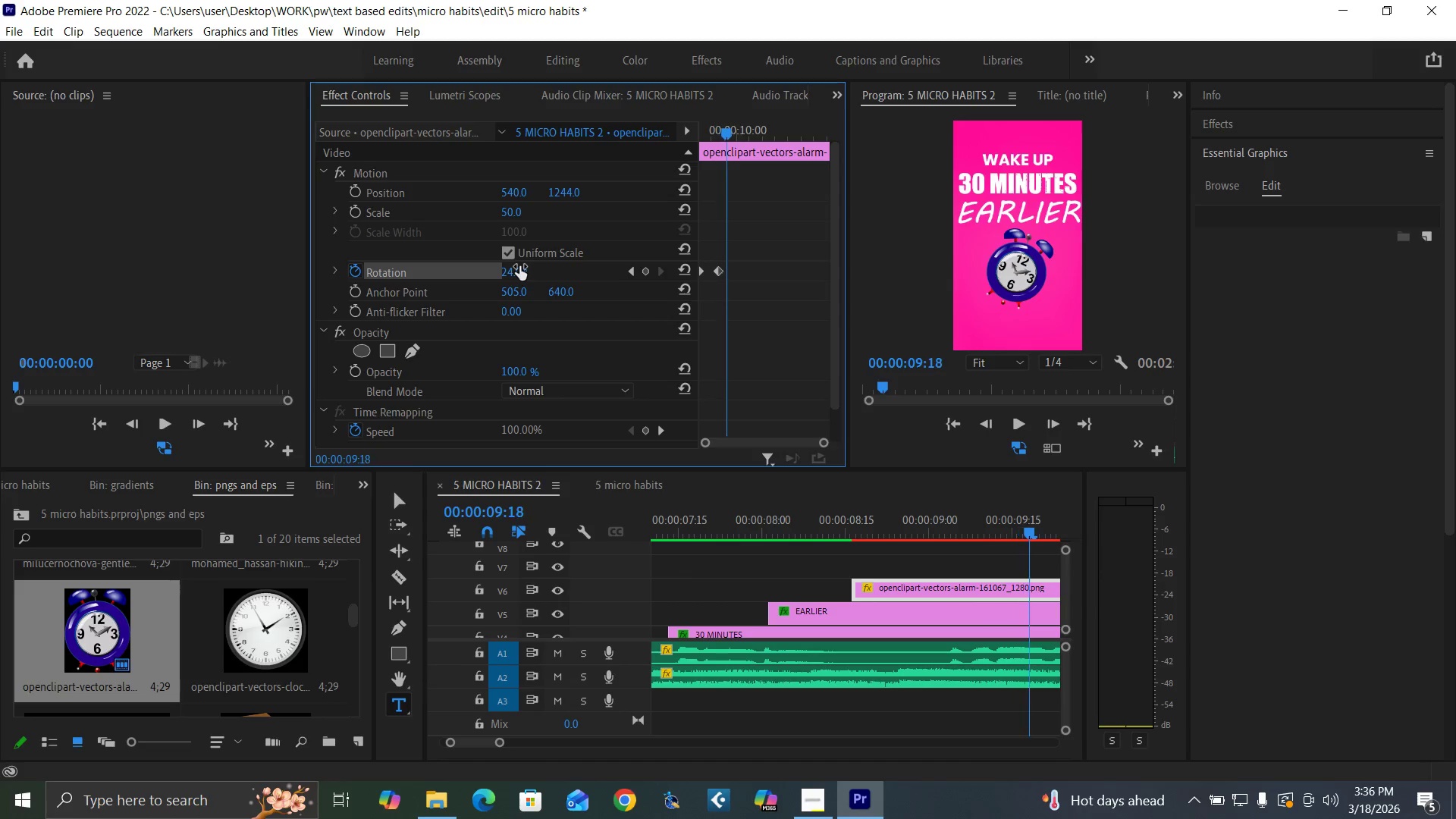 
key(ArrowRight)
 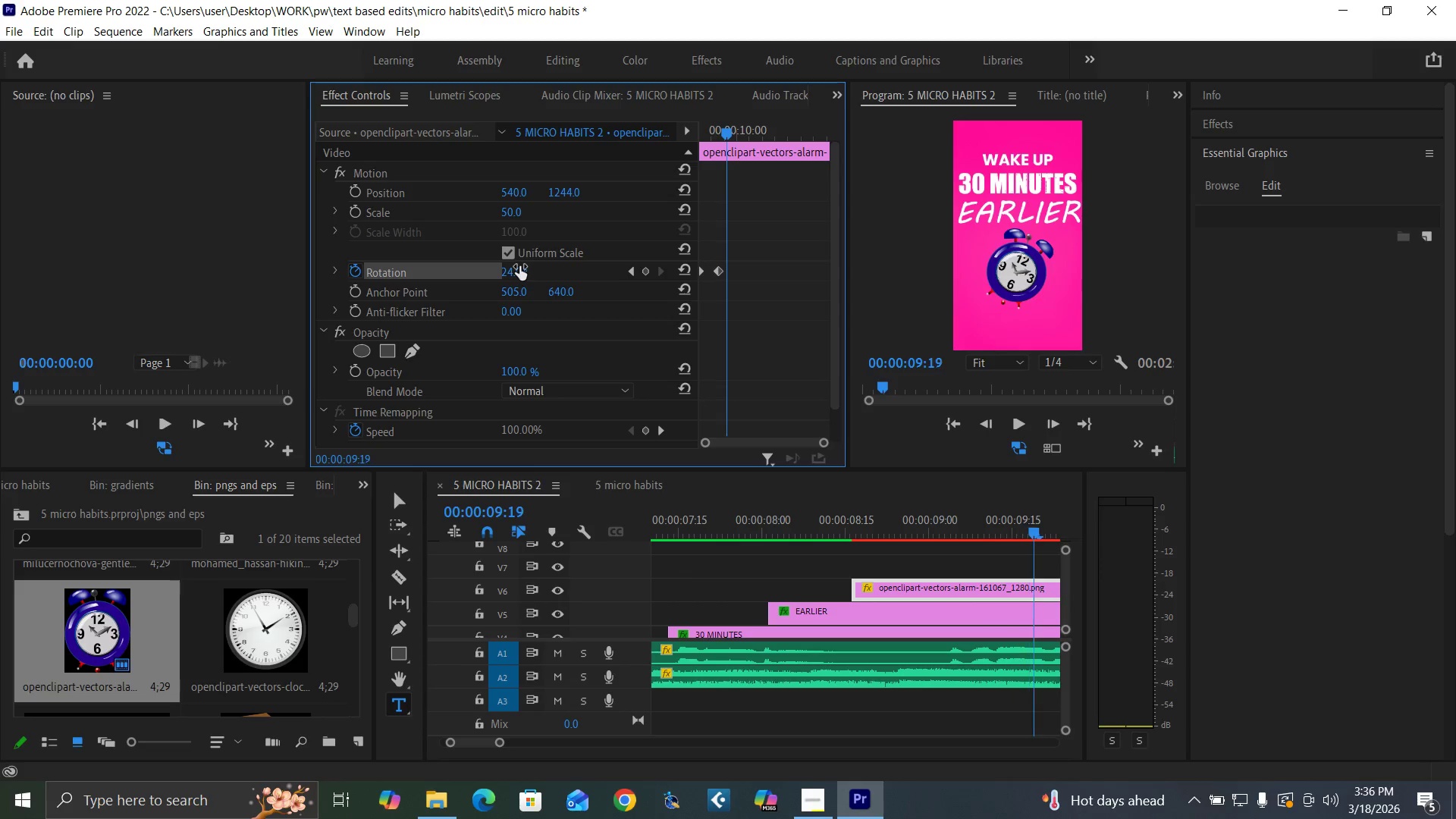 
key(ArrowRight)
 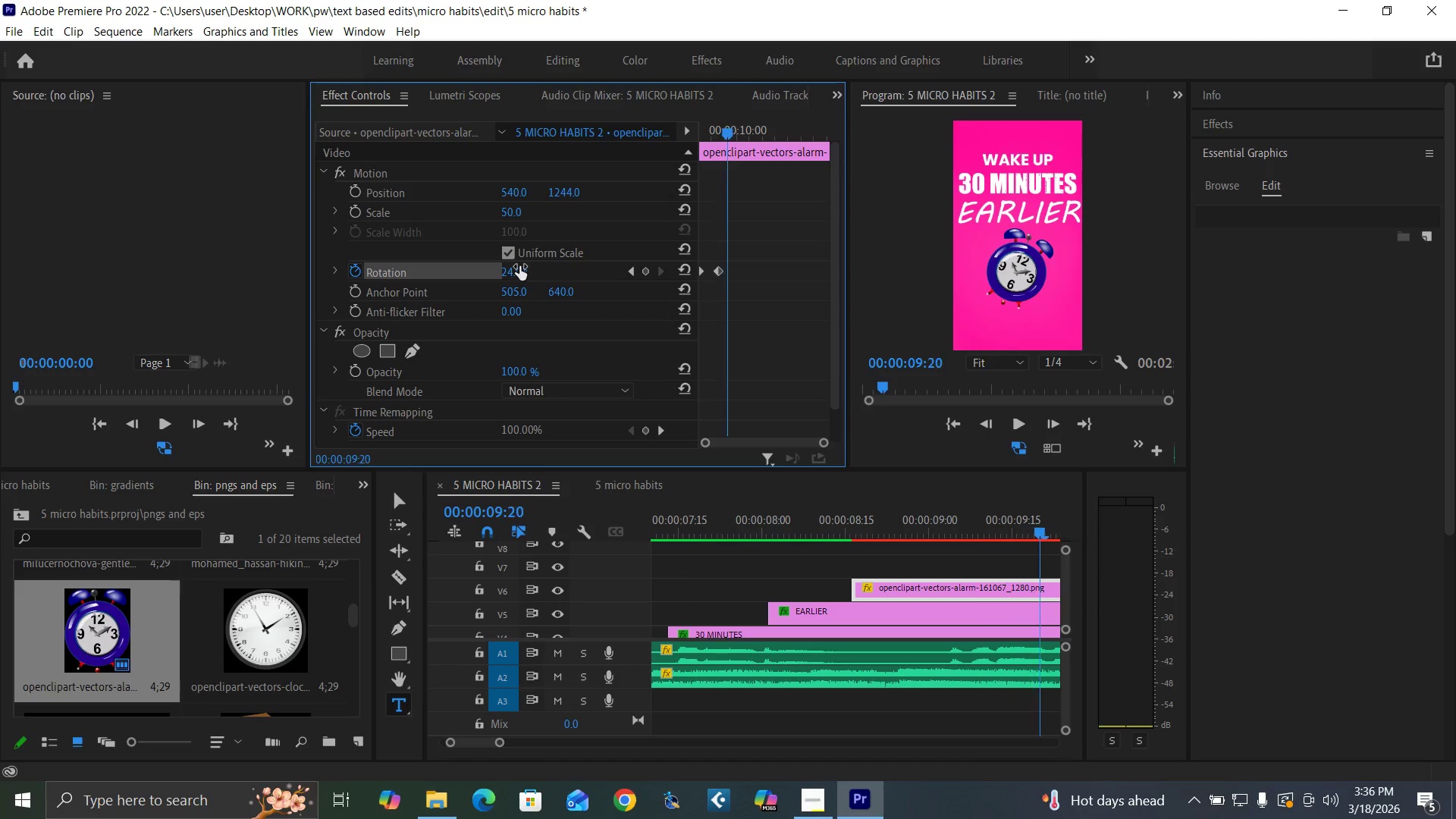 
key(ArrowRight)
 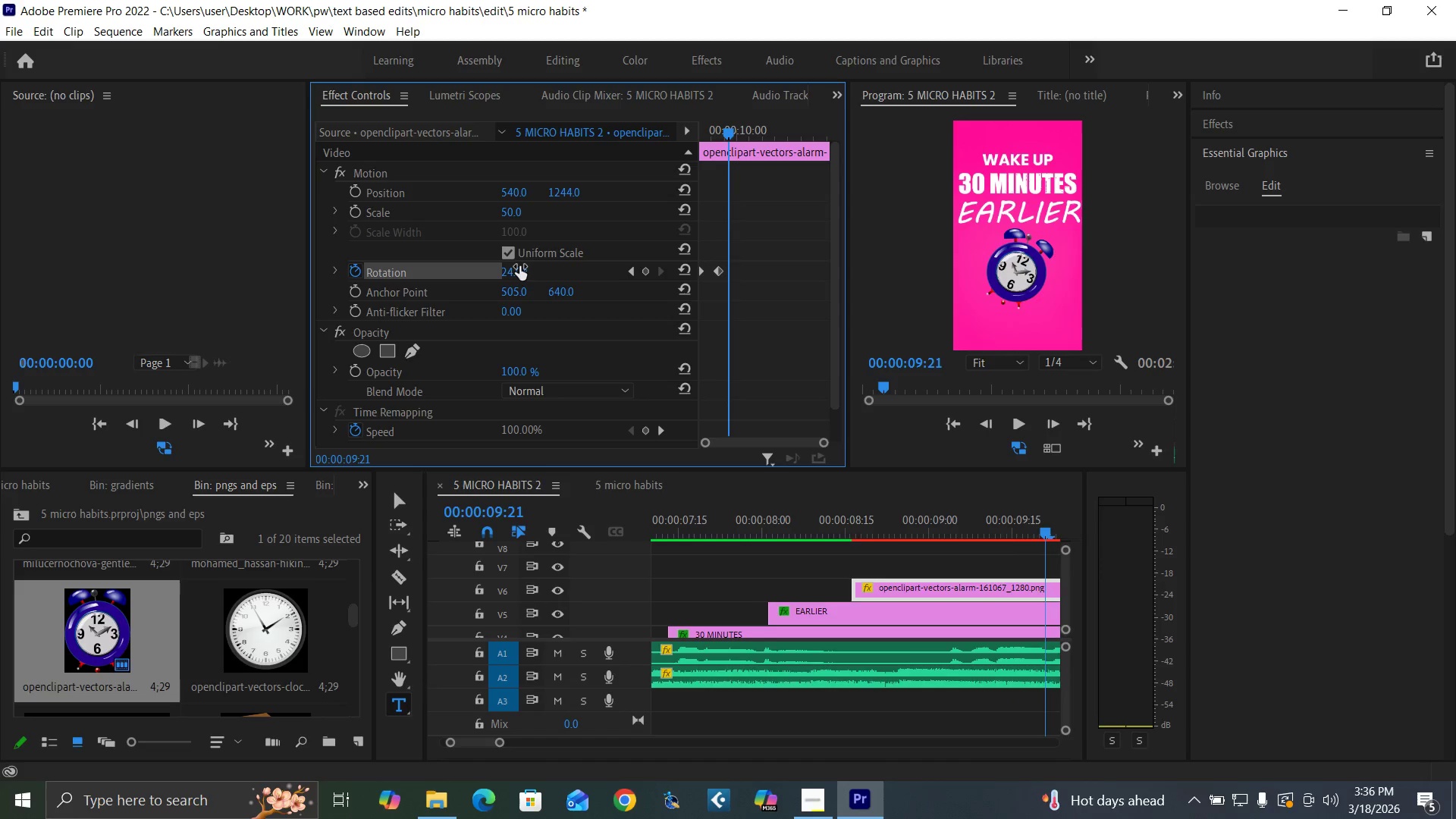 
key(ArrowRight)
 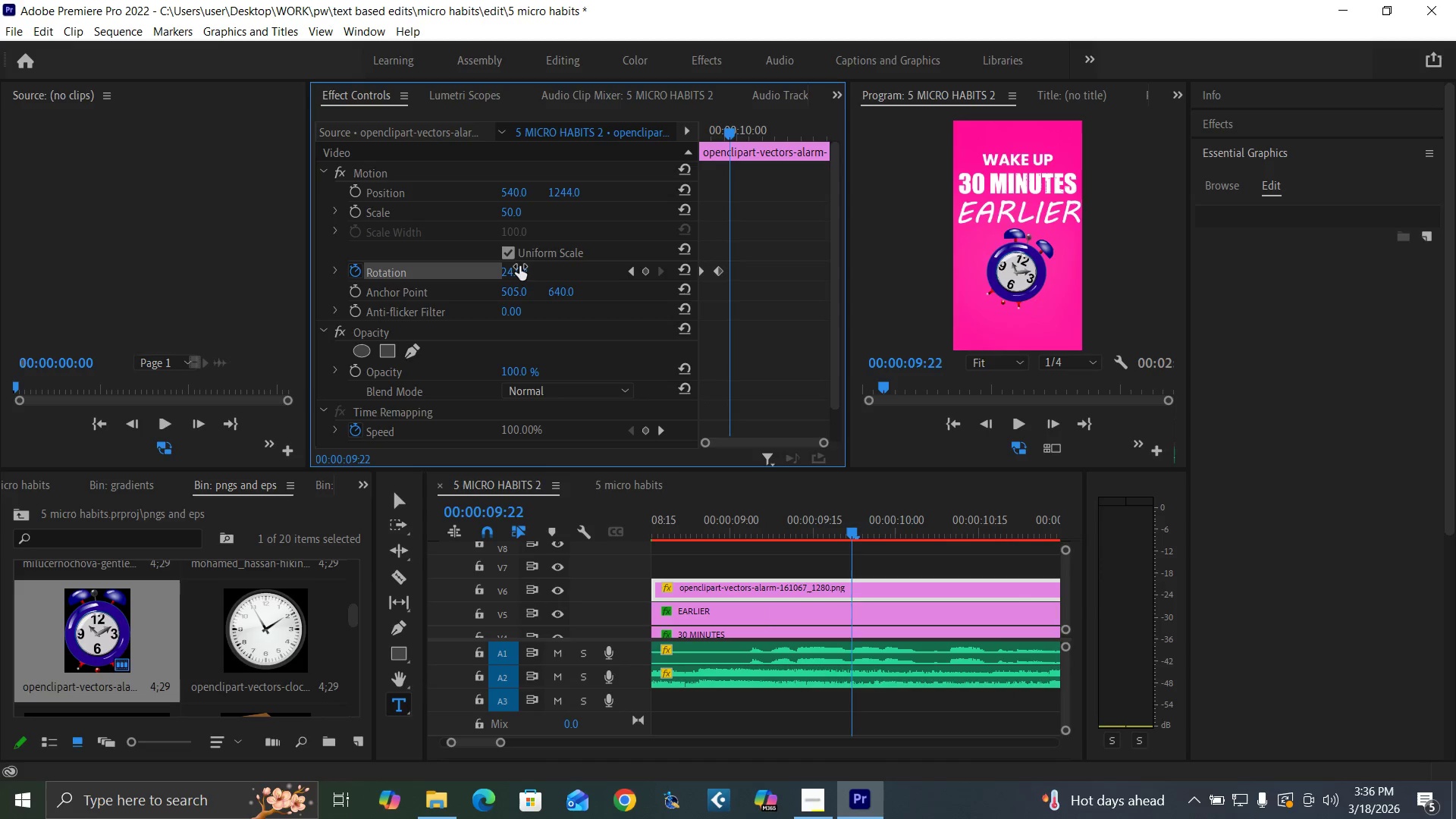 
key(ArrowRight)
 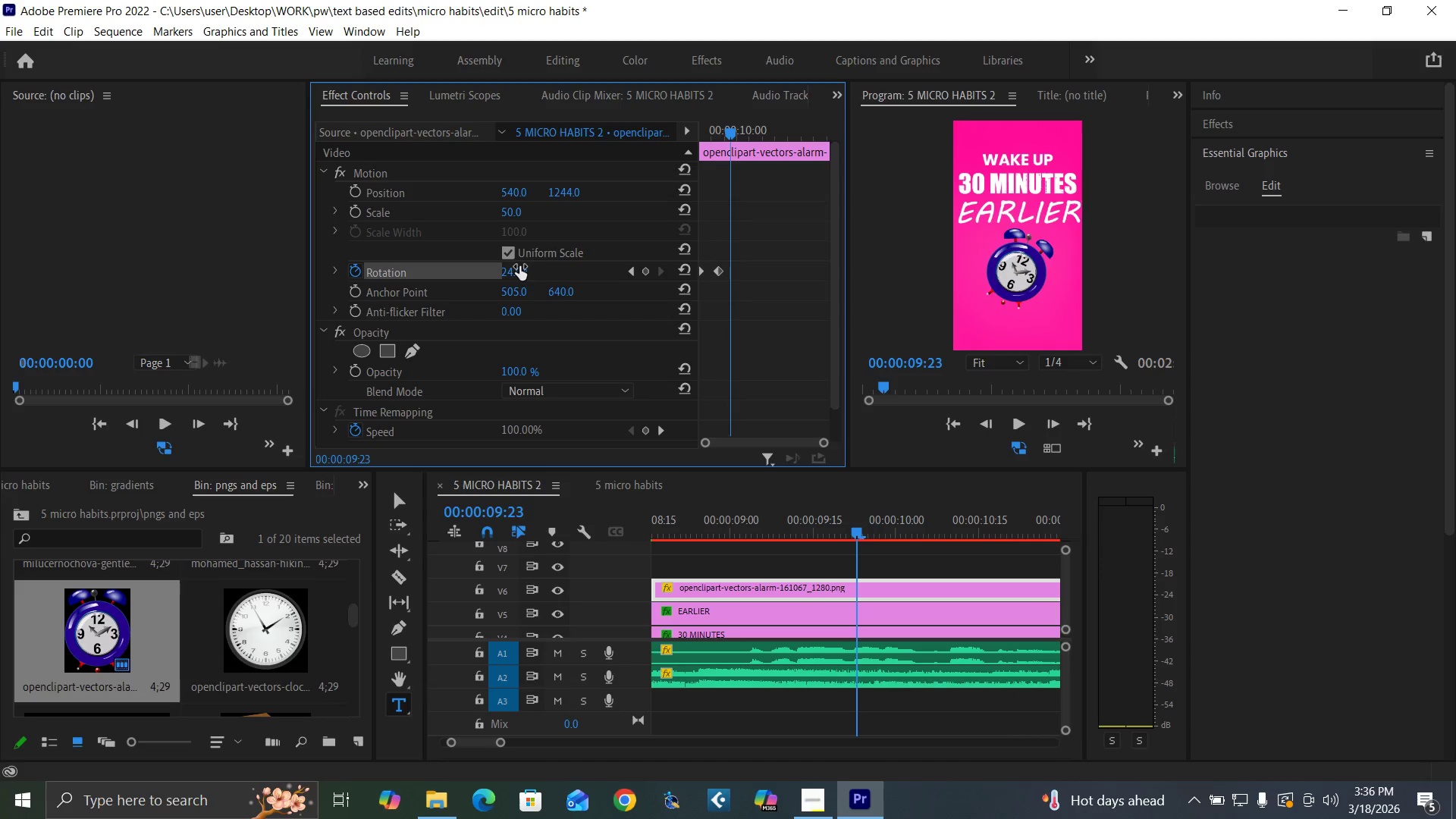 
key(ArrowRight)
 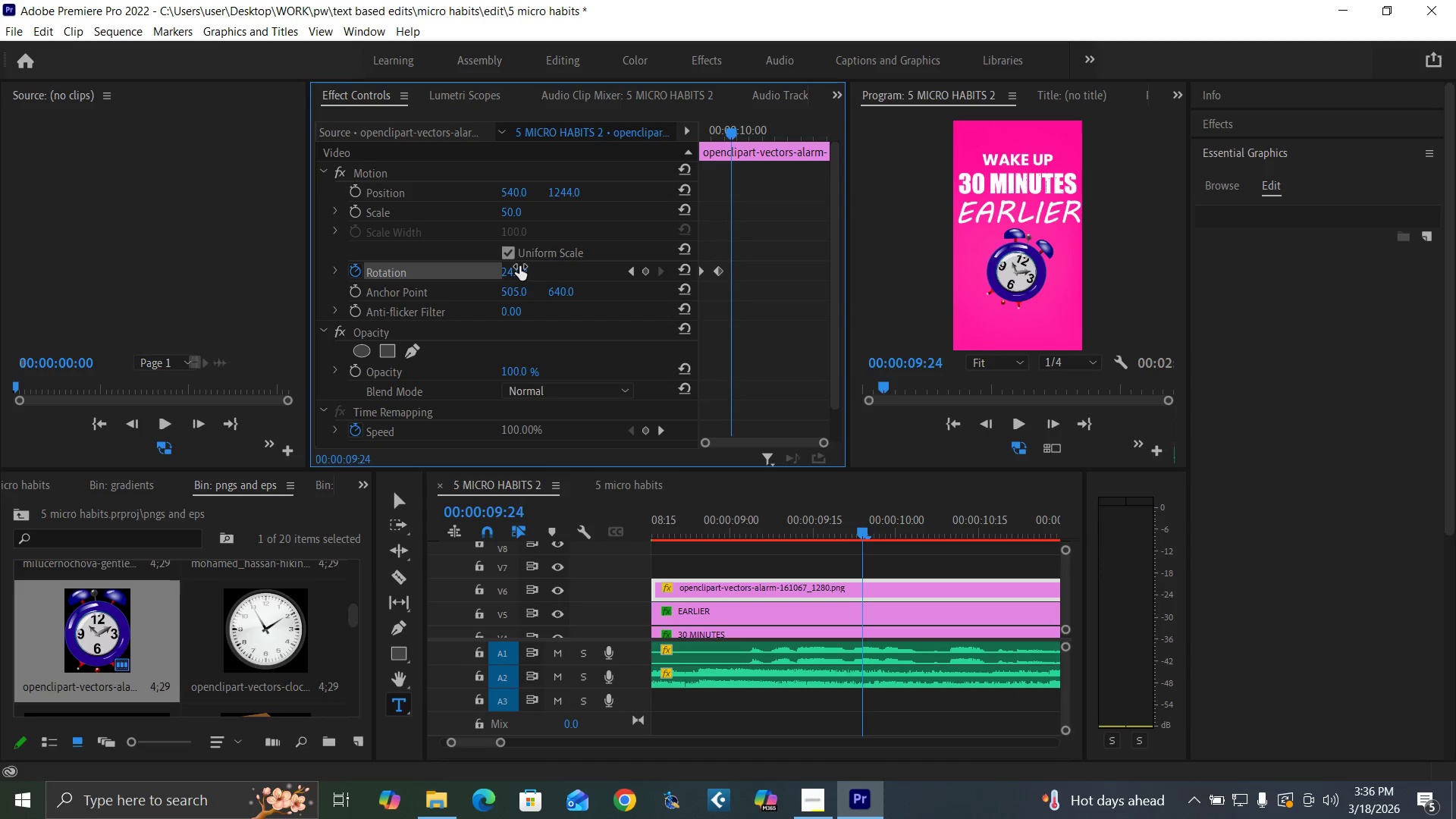 
key(ArrowRight)
 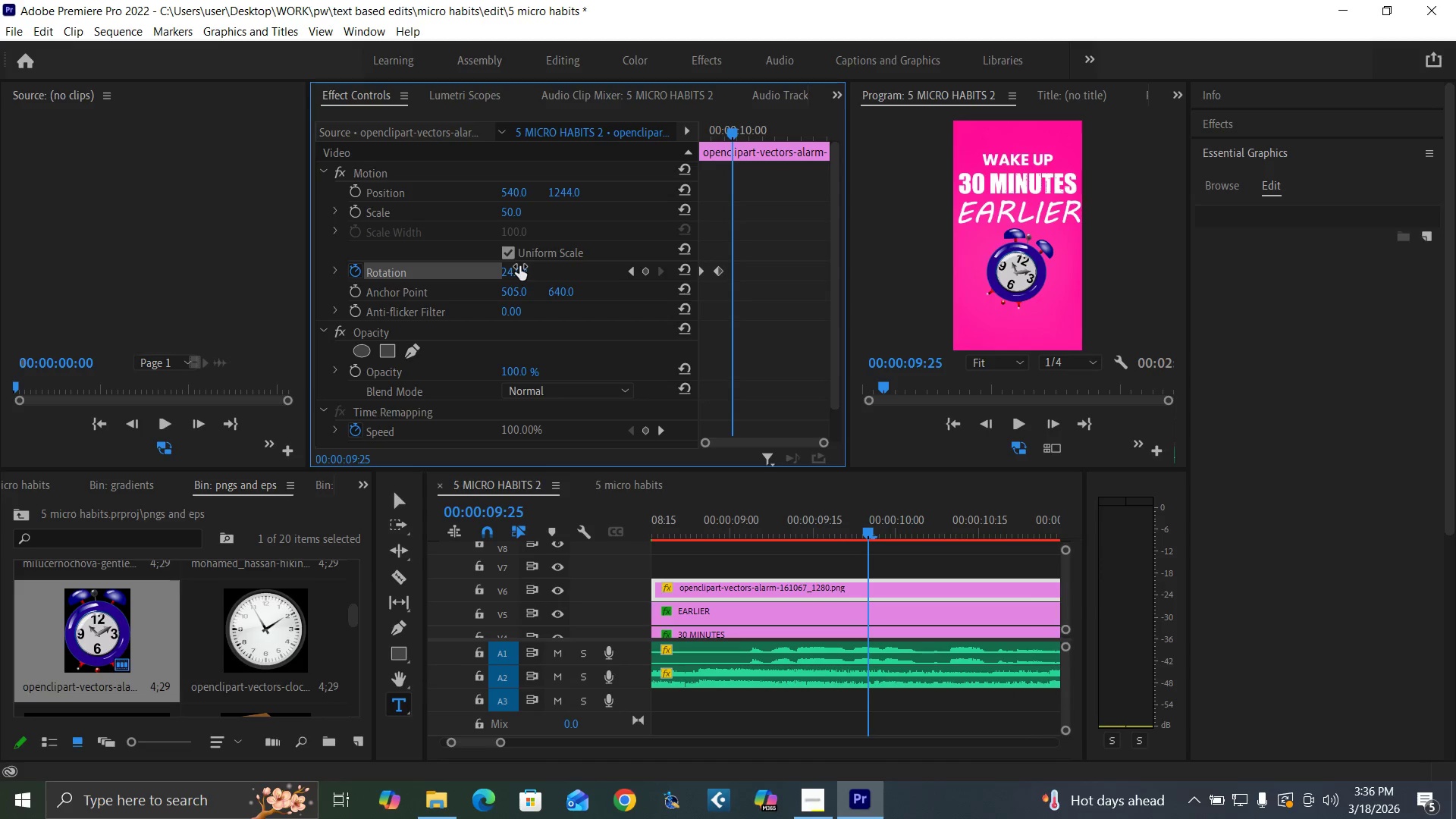 
key(ArrowRight)
 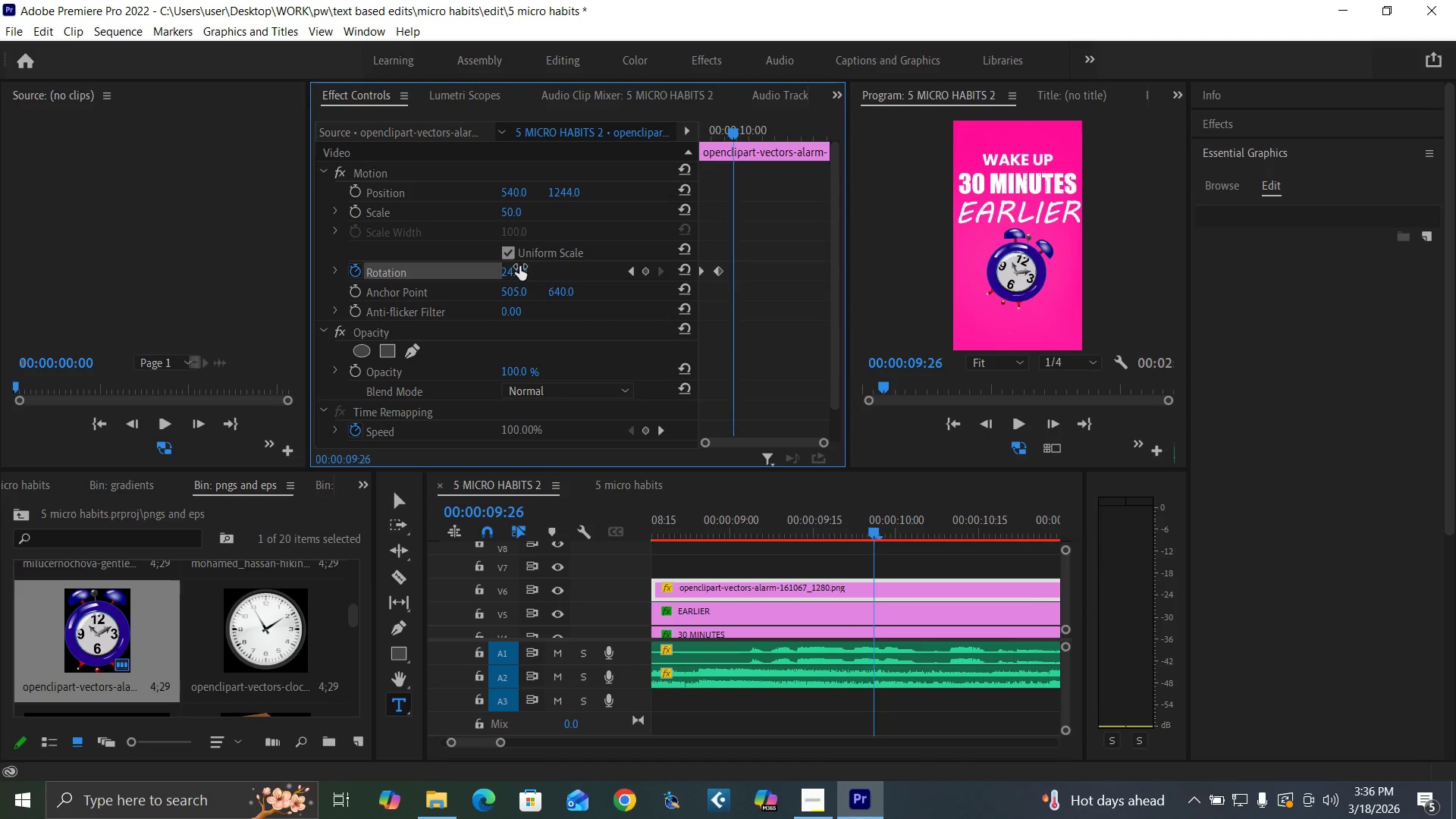 
key(ArrowRight)
 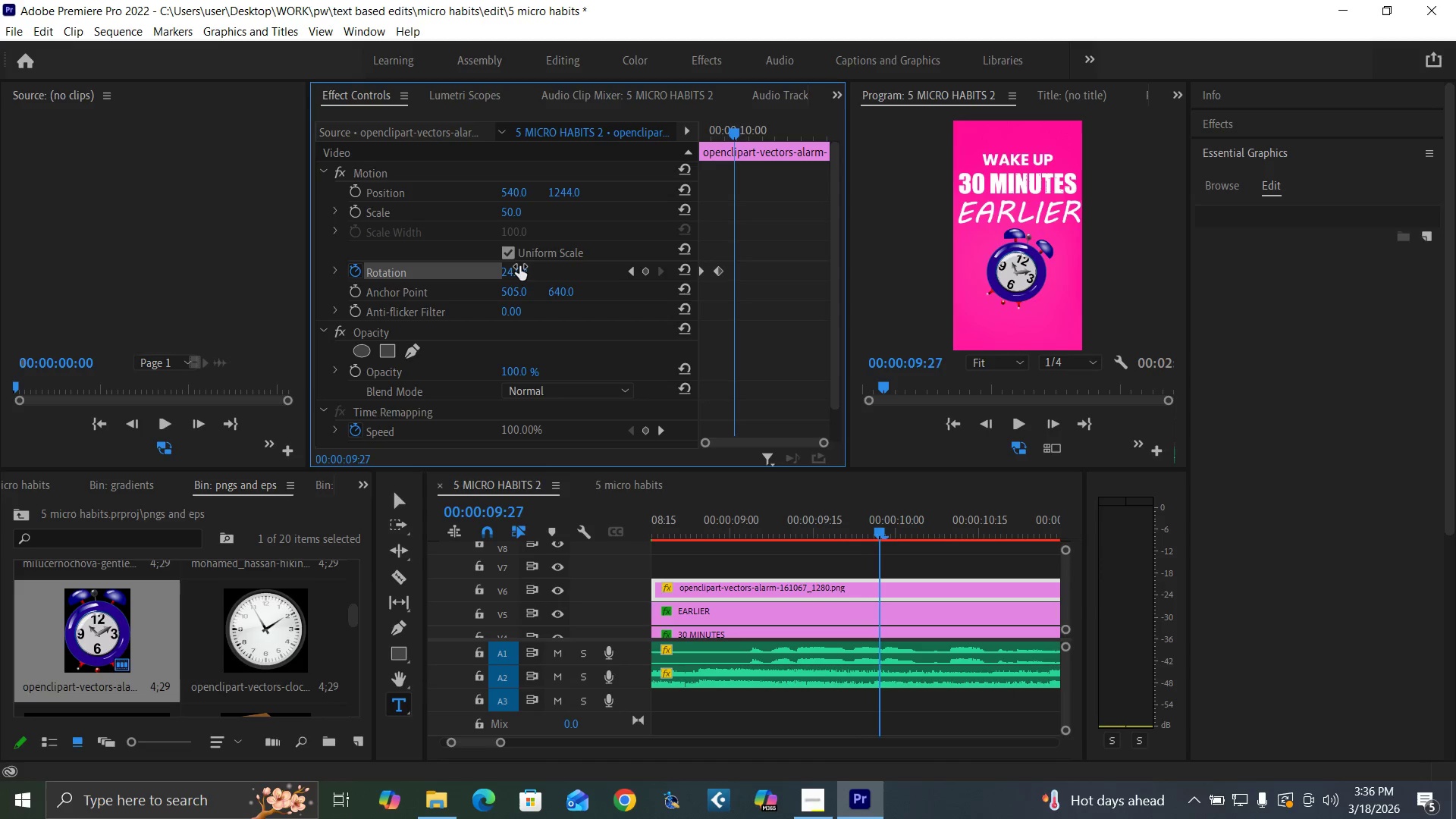 
key(ArrowRight)
 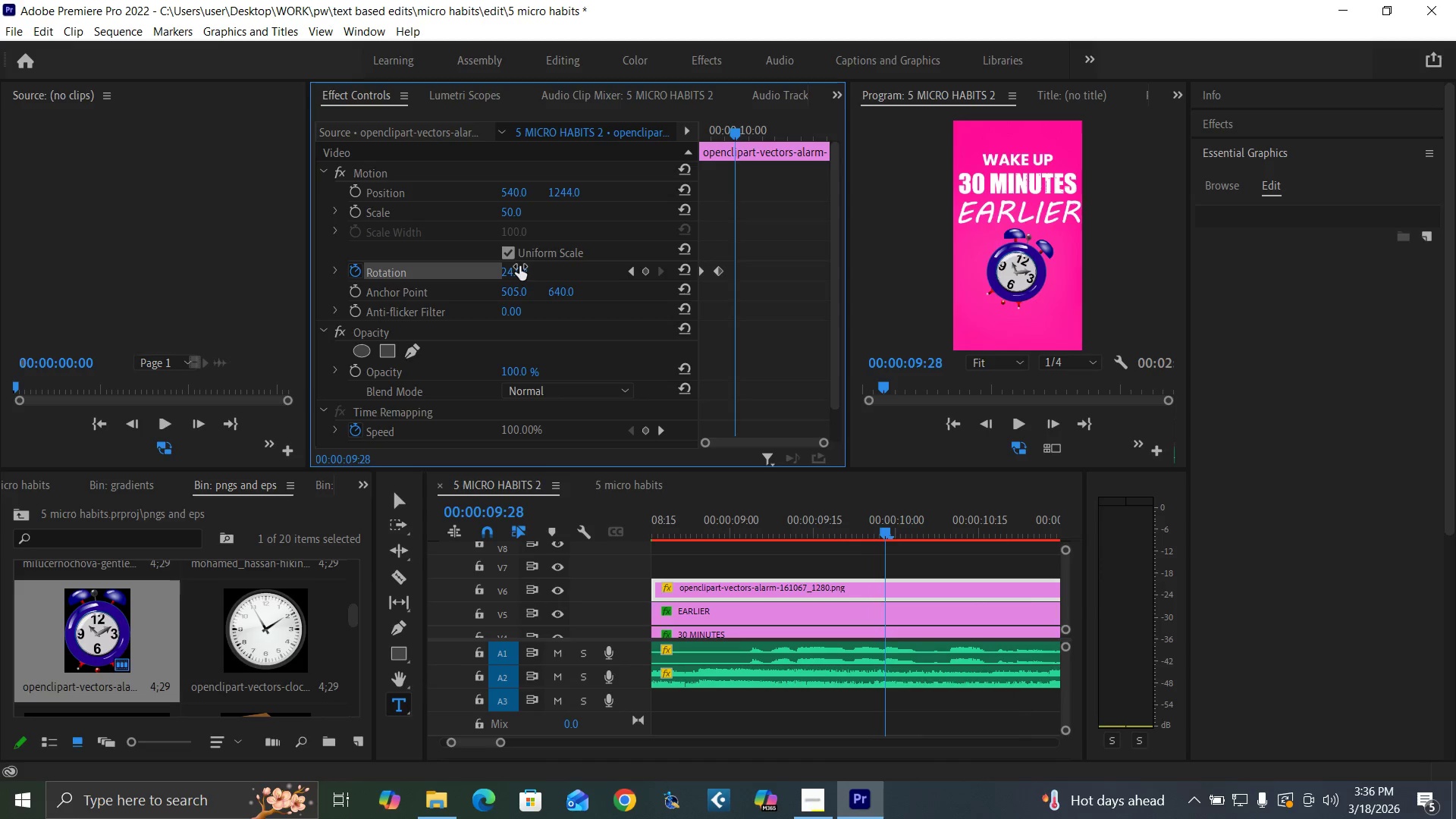 
key(ArrowRight)
 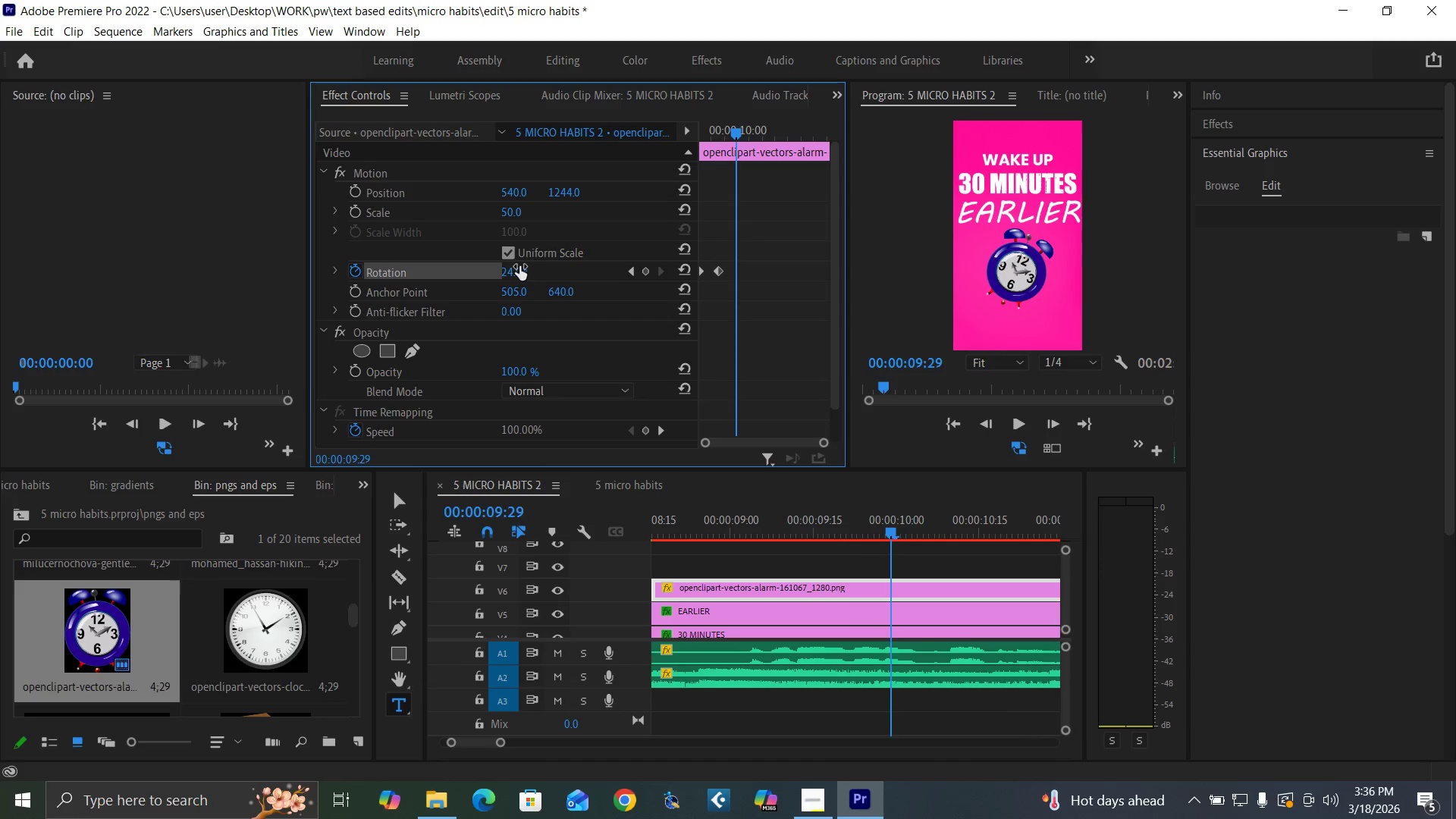 
key(ArrowRight)
 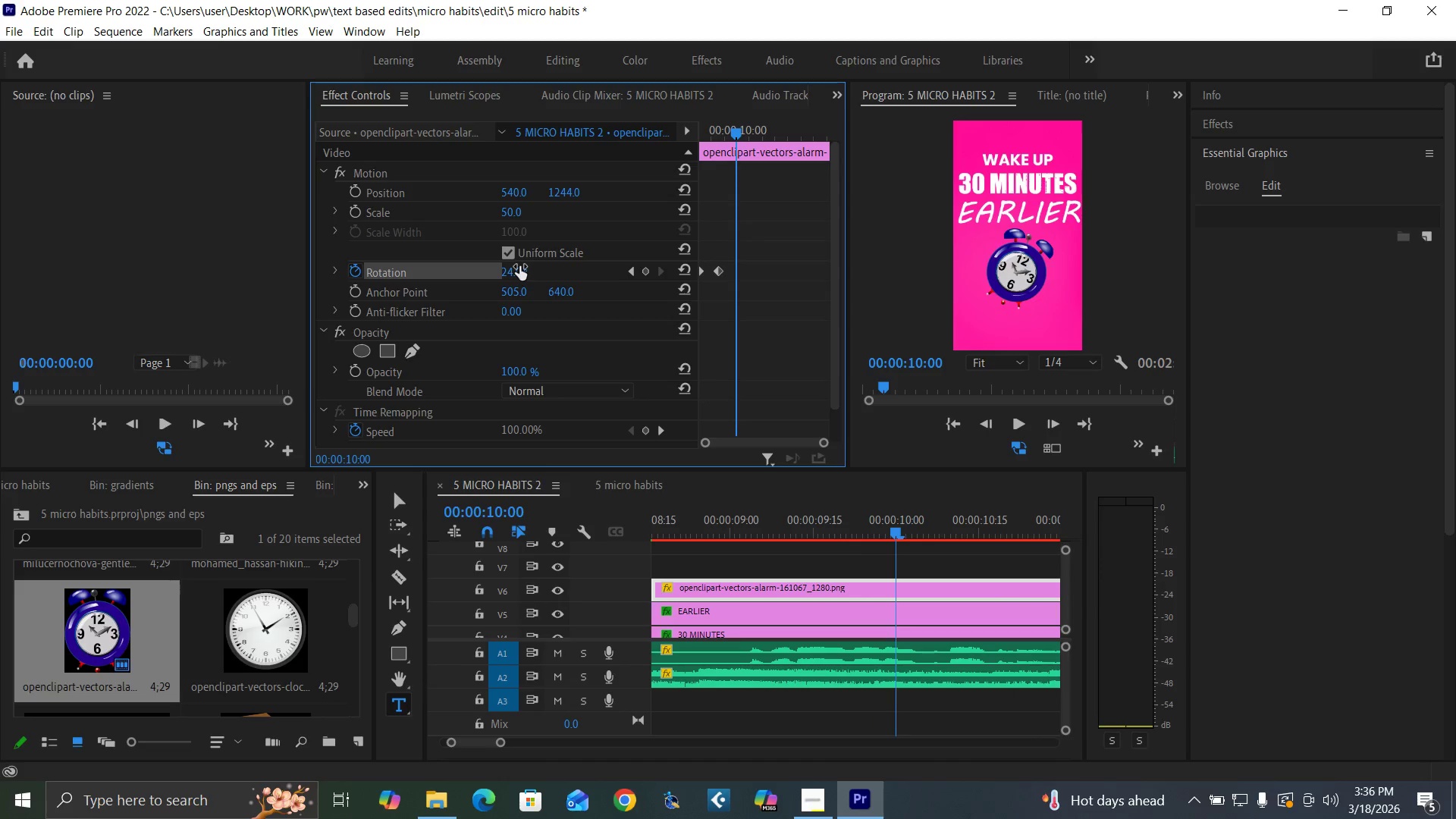 
key(ArrowRight)
 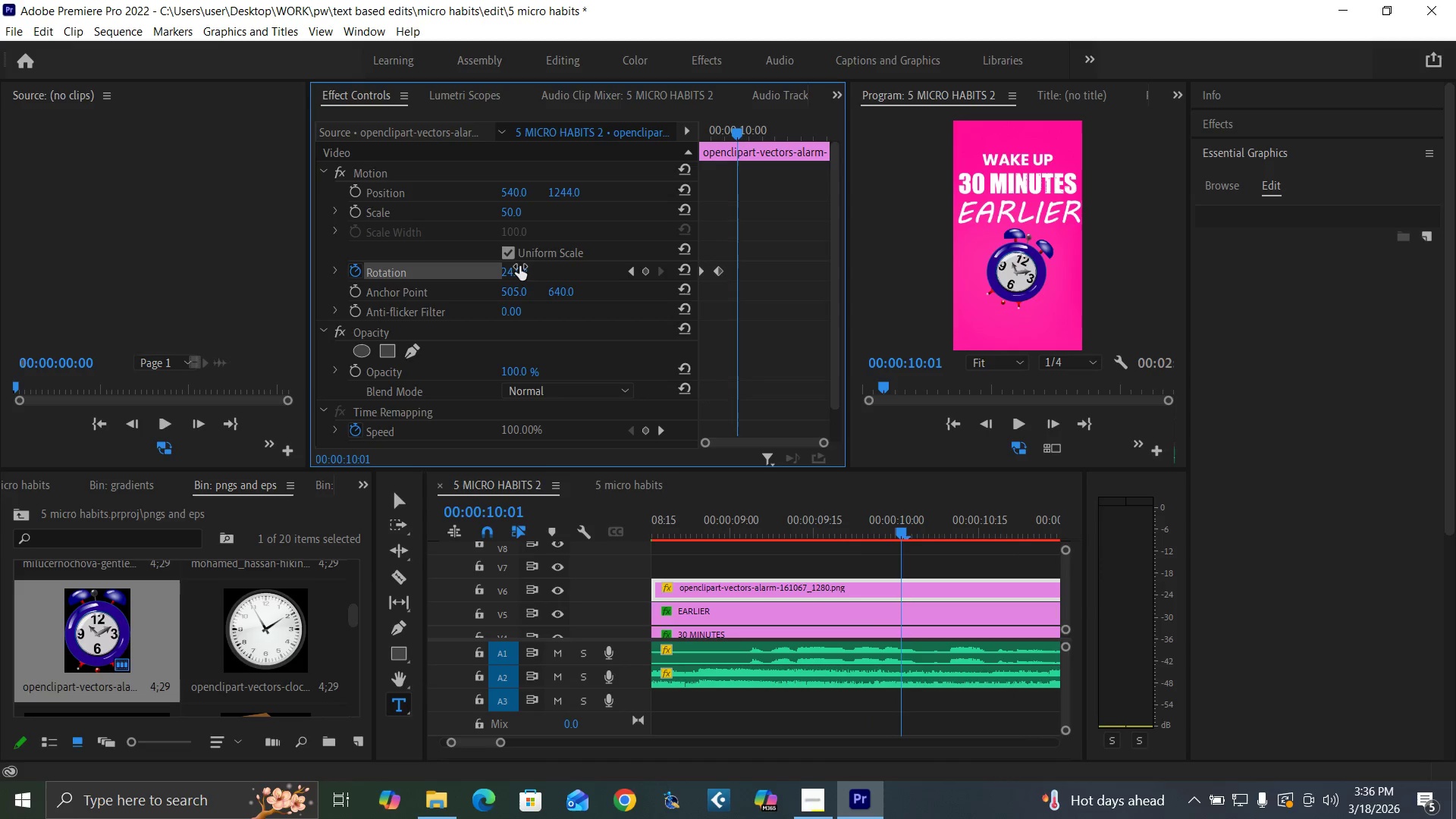 
key(ArrowRight)
 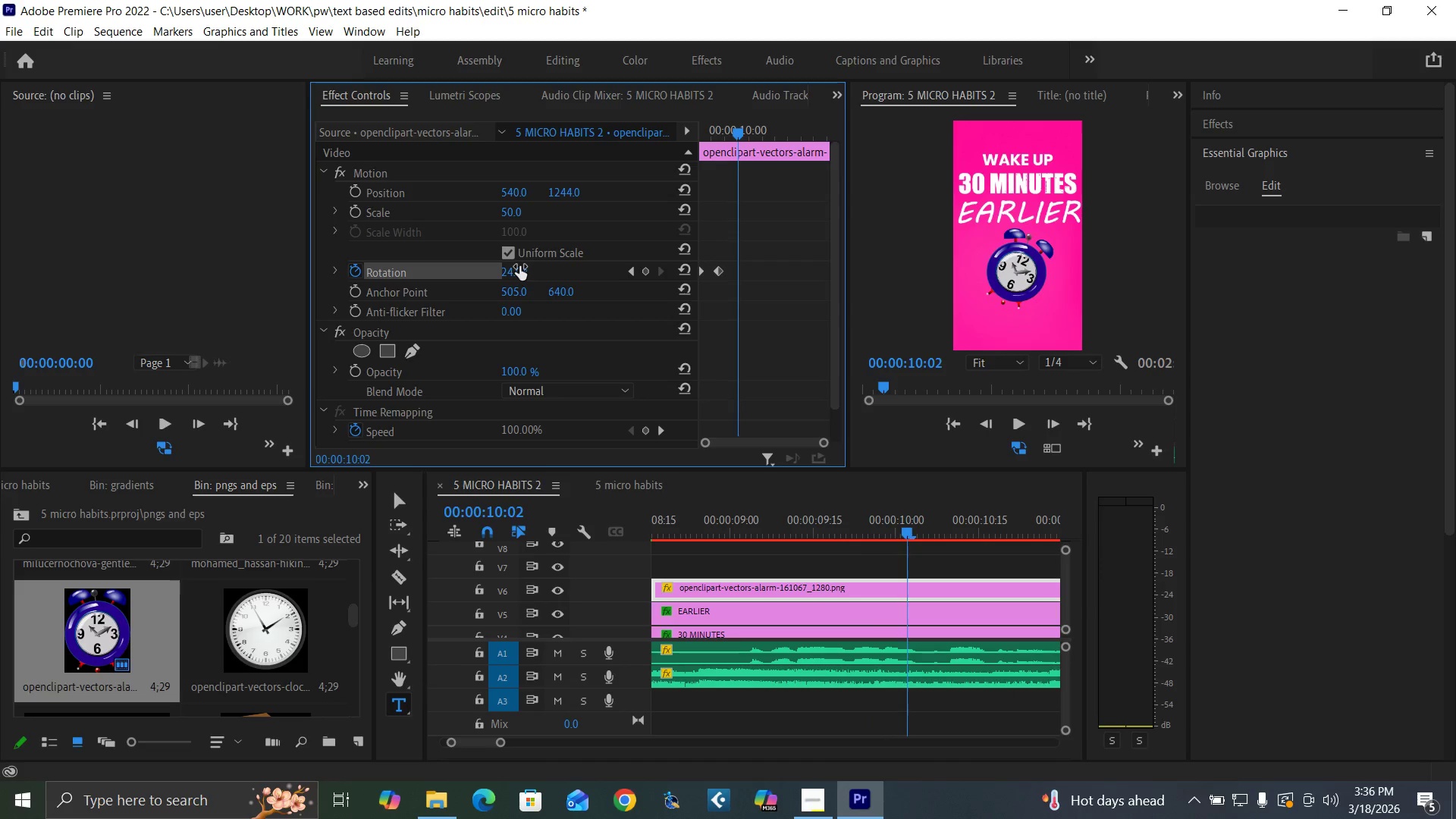 
key(ArrowRight)
 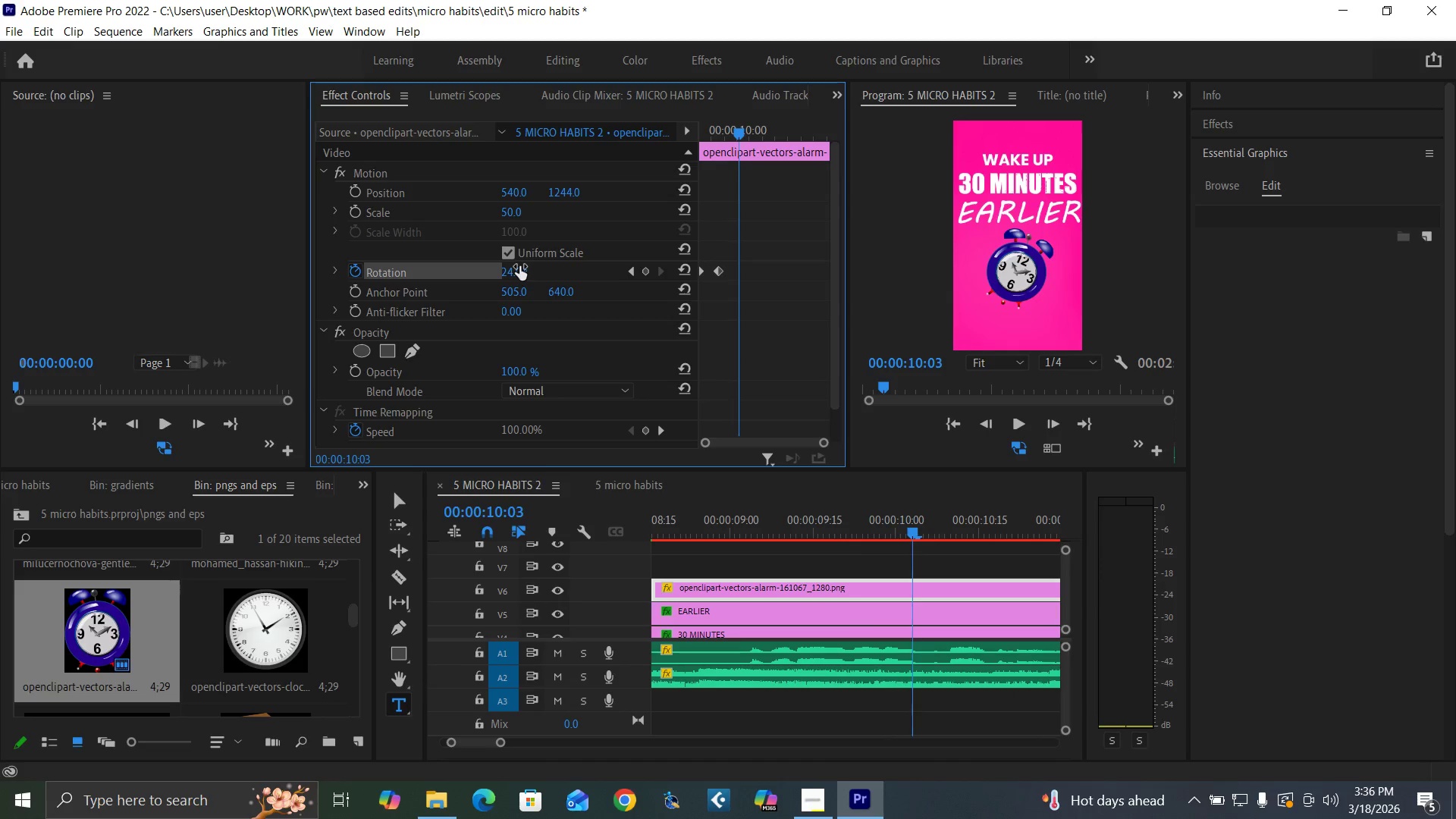 
key(ArrowRight)
 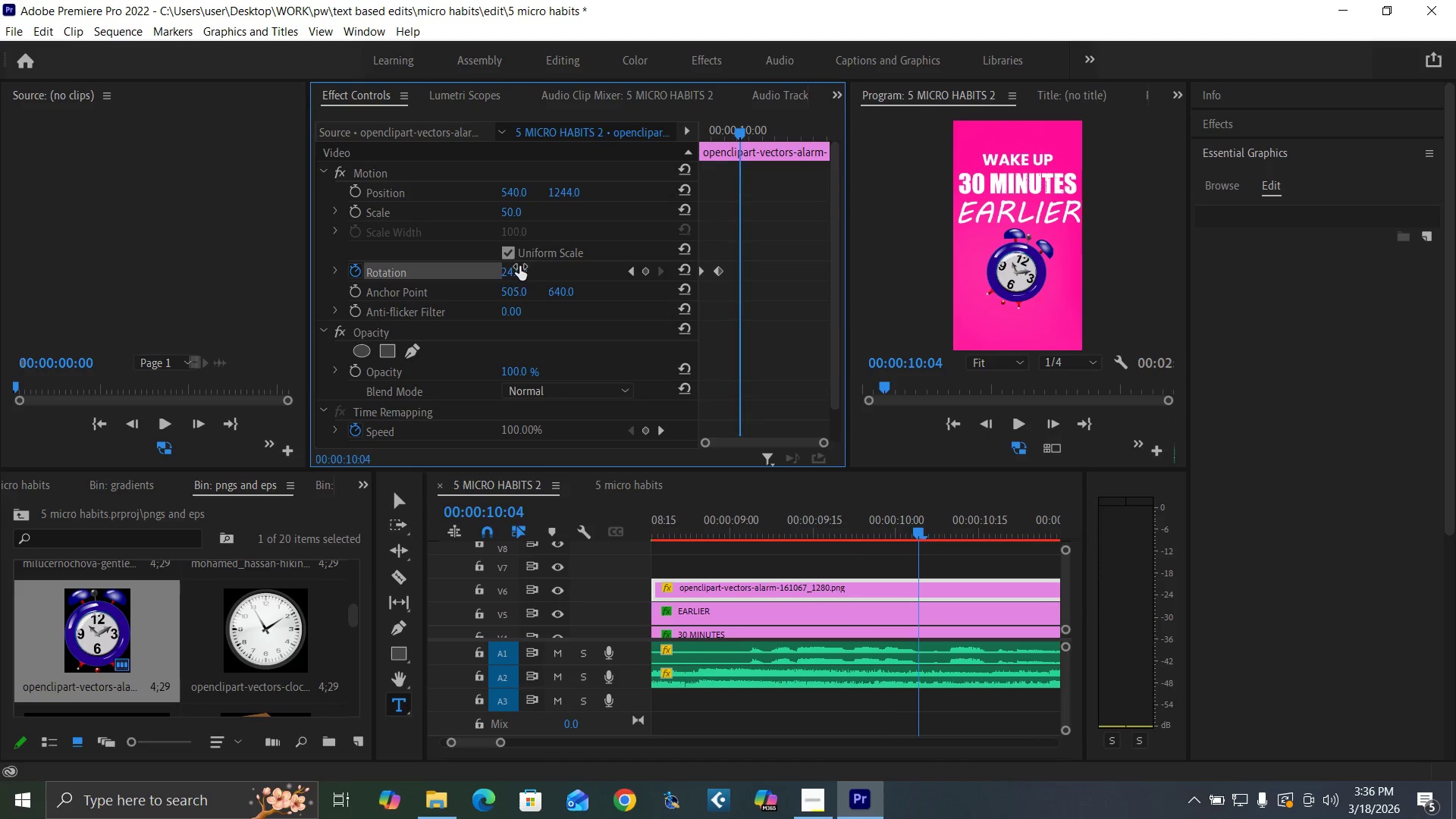 
left_click([504, 275])
 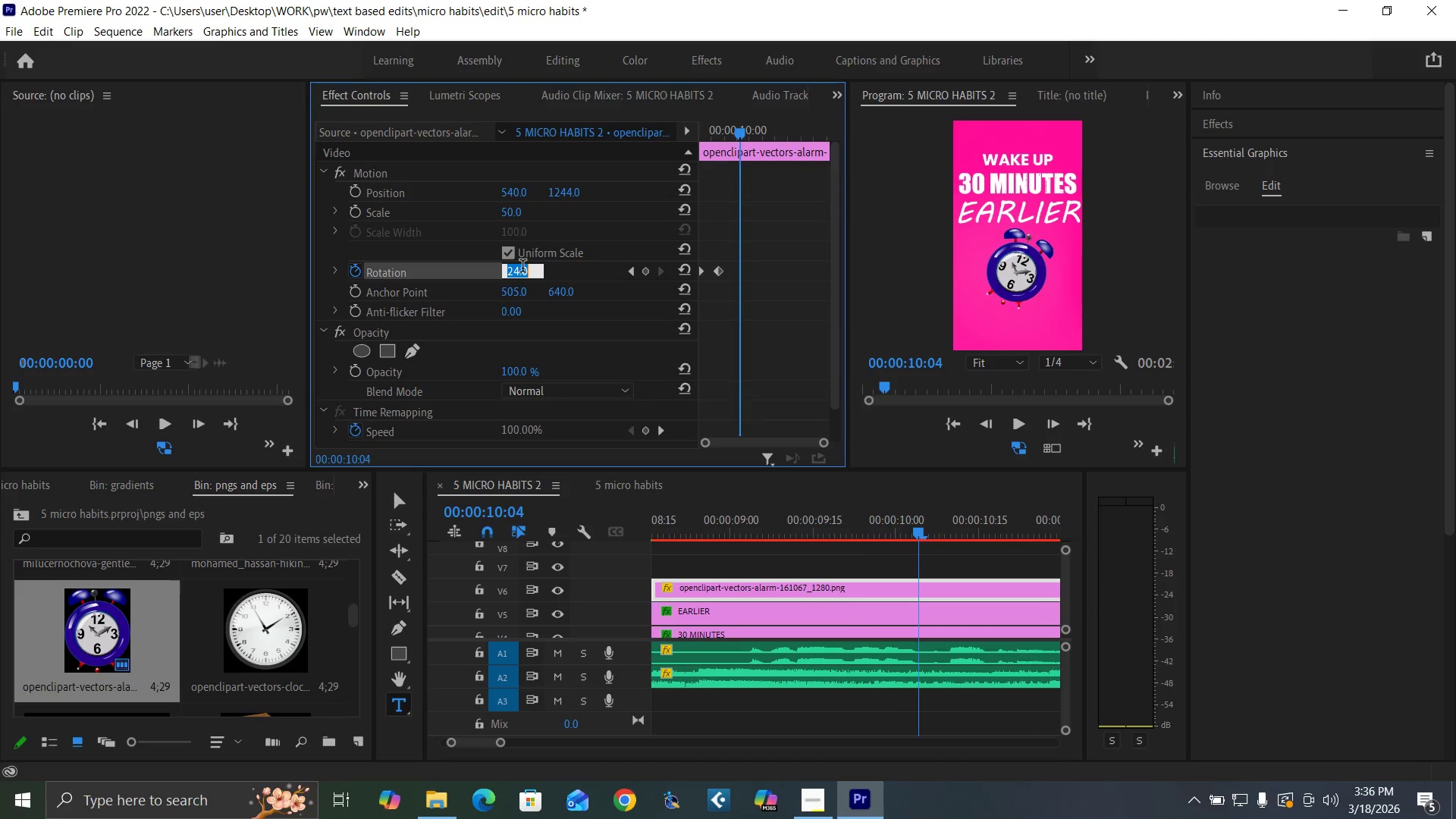 
type(-24)
 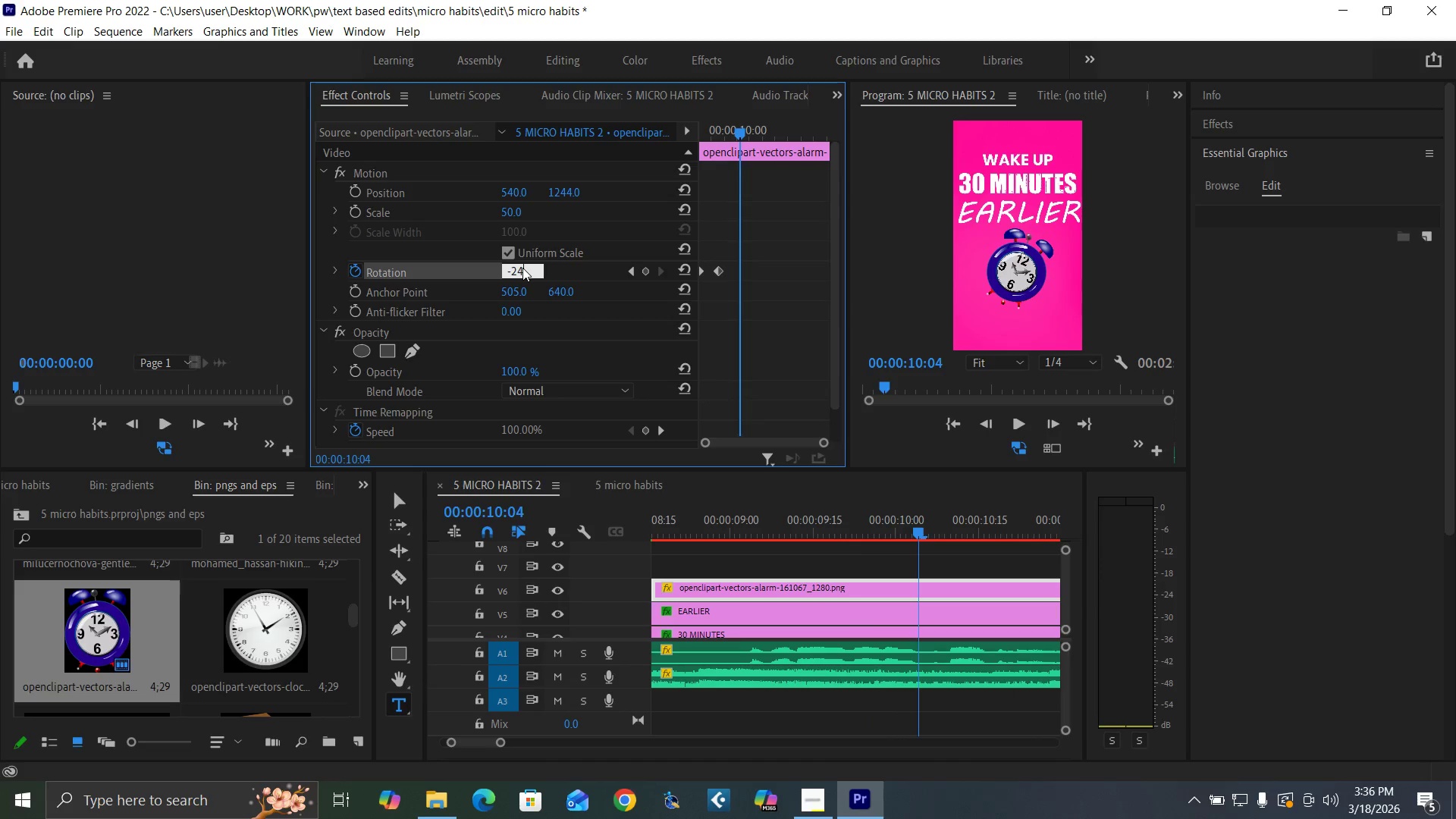 
key(Enter)
 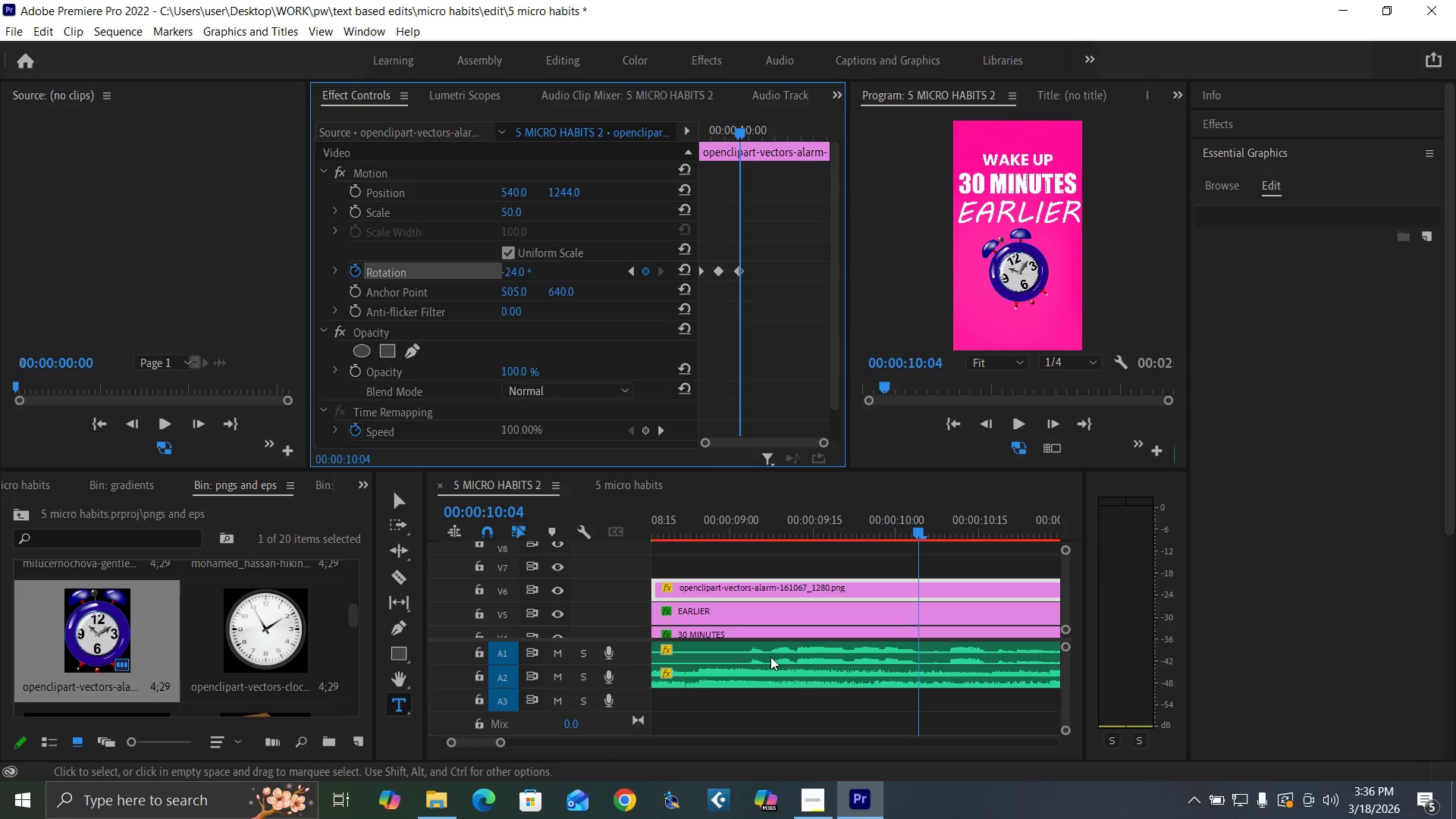 
left_click([811, 799])